 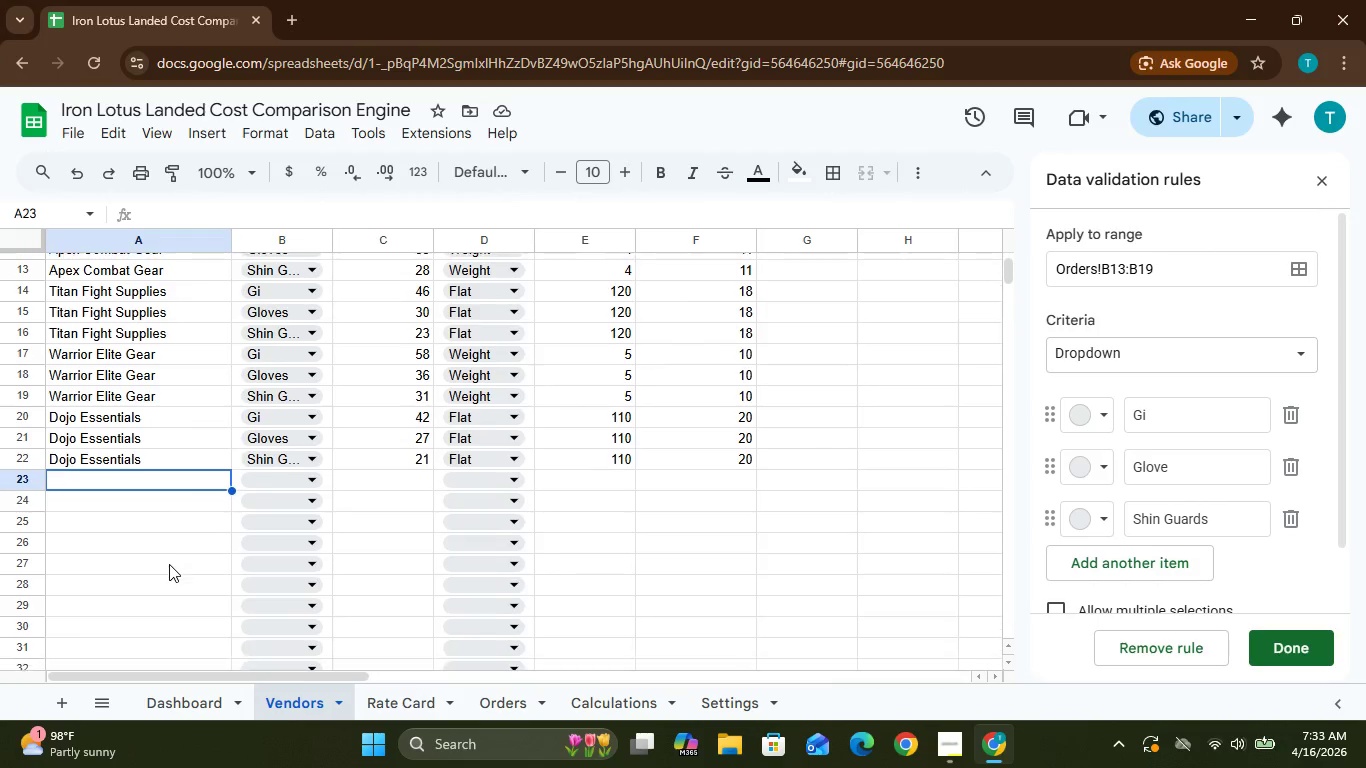 
left_click([520, 704])
 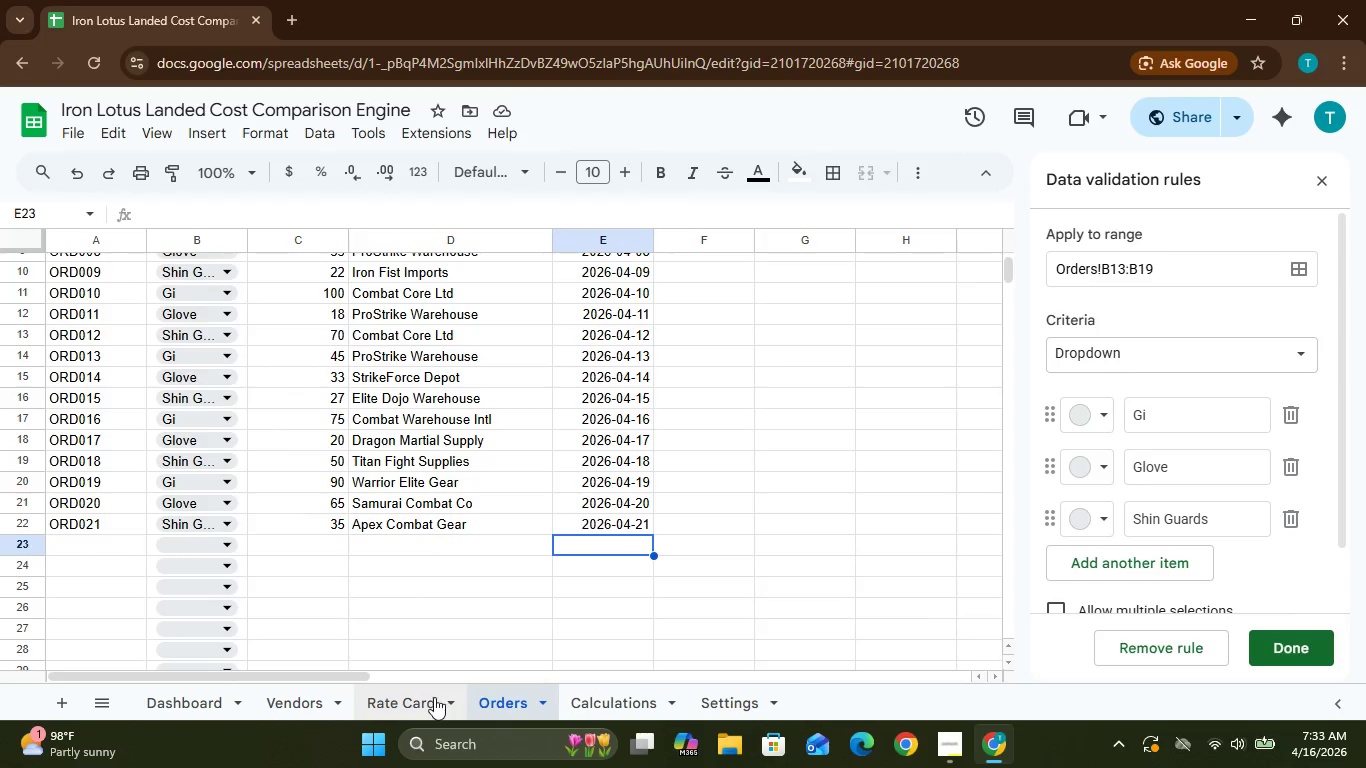 
left_click([420, 697])
 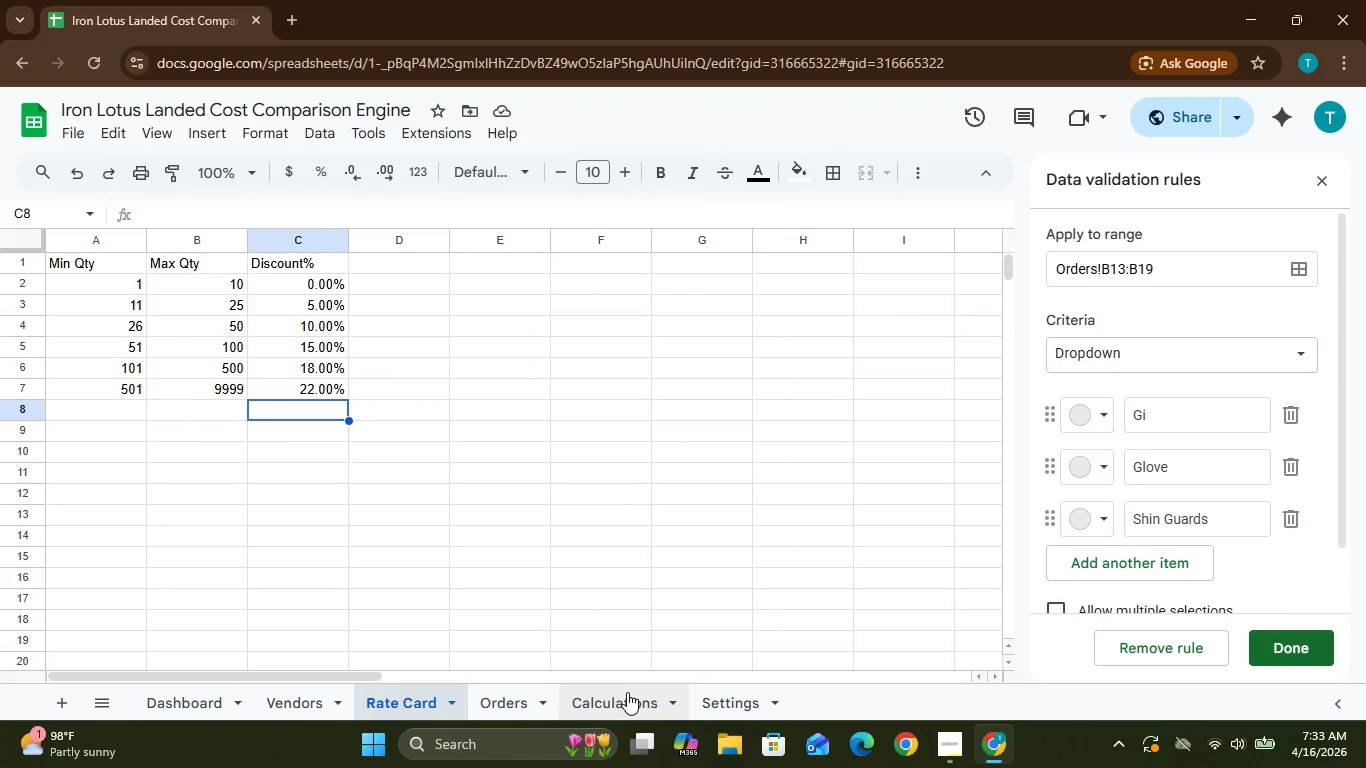 
left_click([630, 695])
 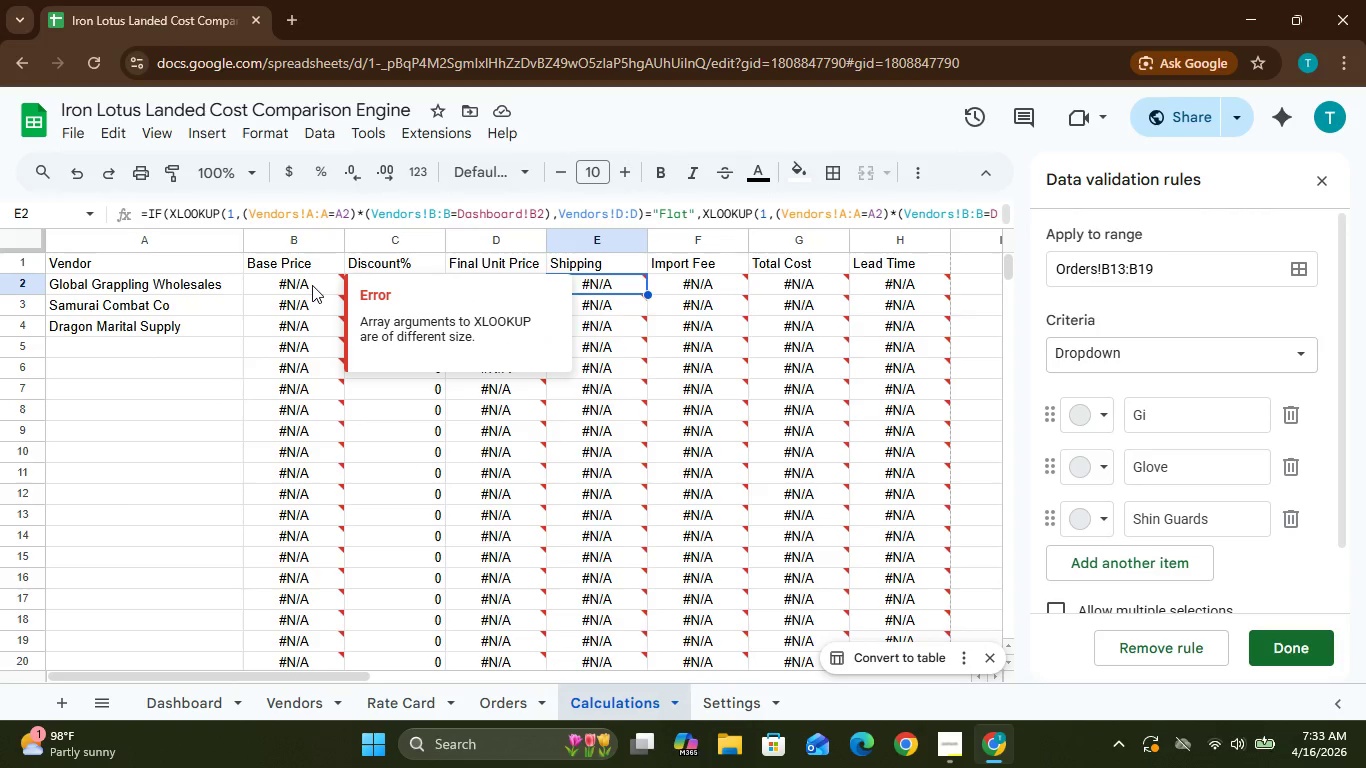 
wait(9.16)
 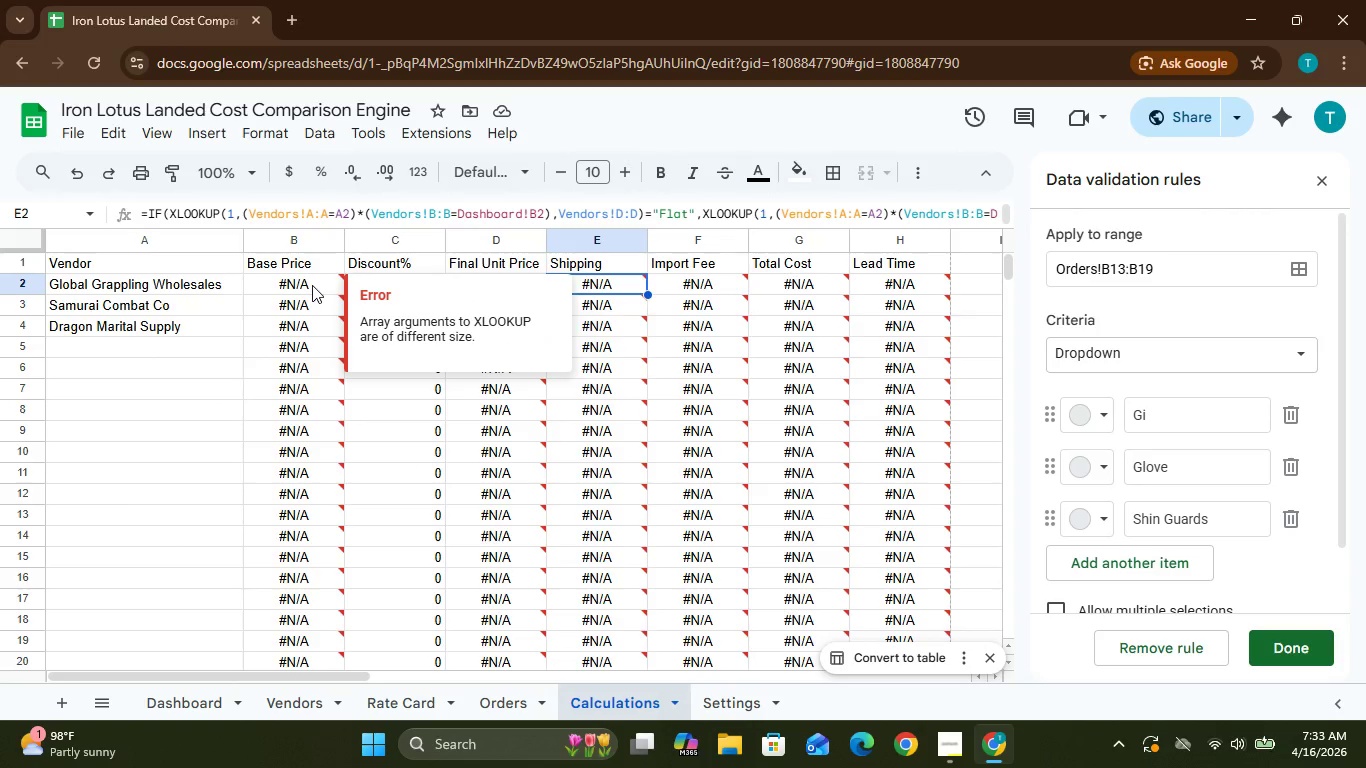 
double_click([490, 277])
 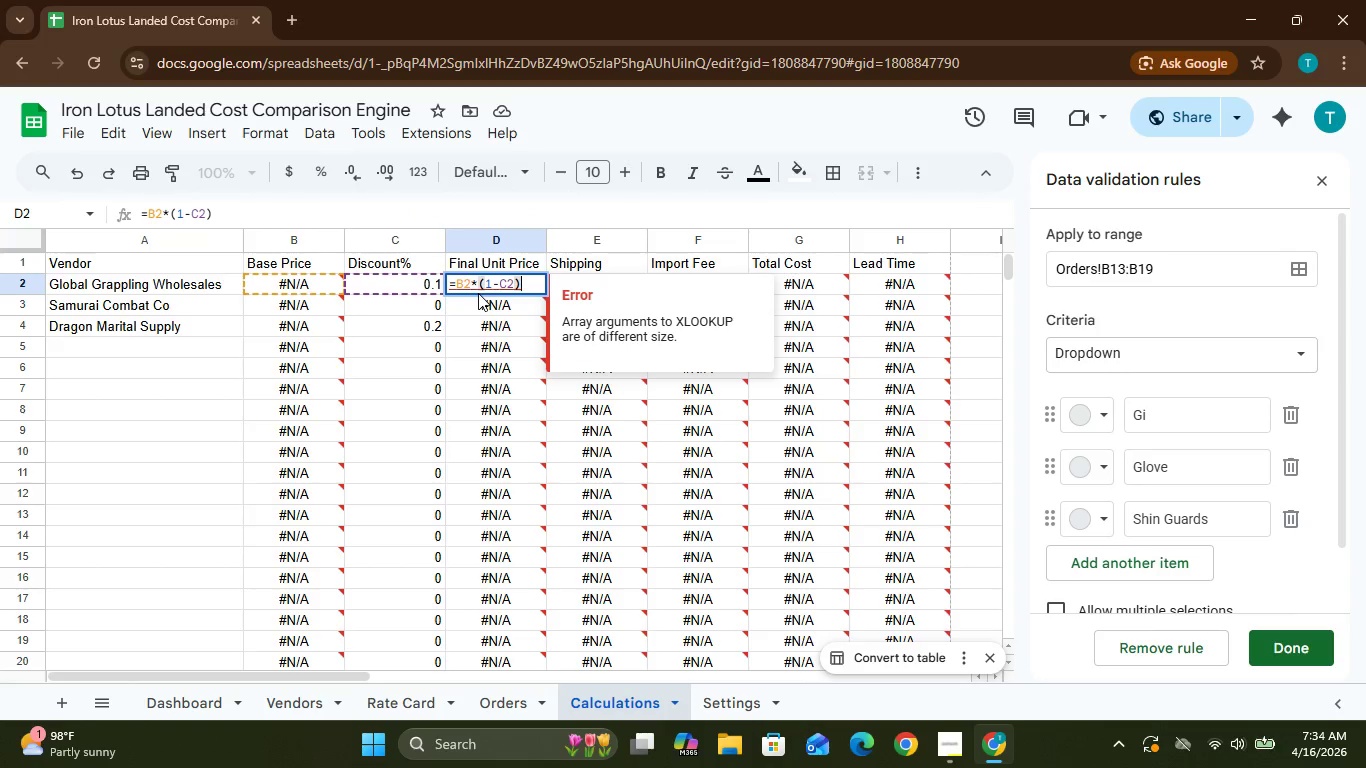 
wait(5.91)
 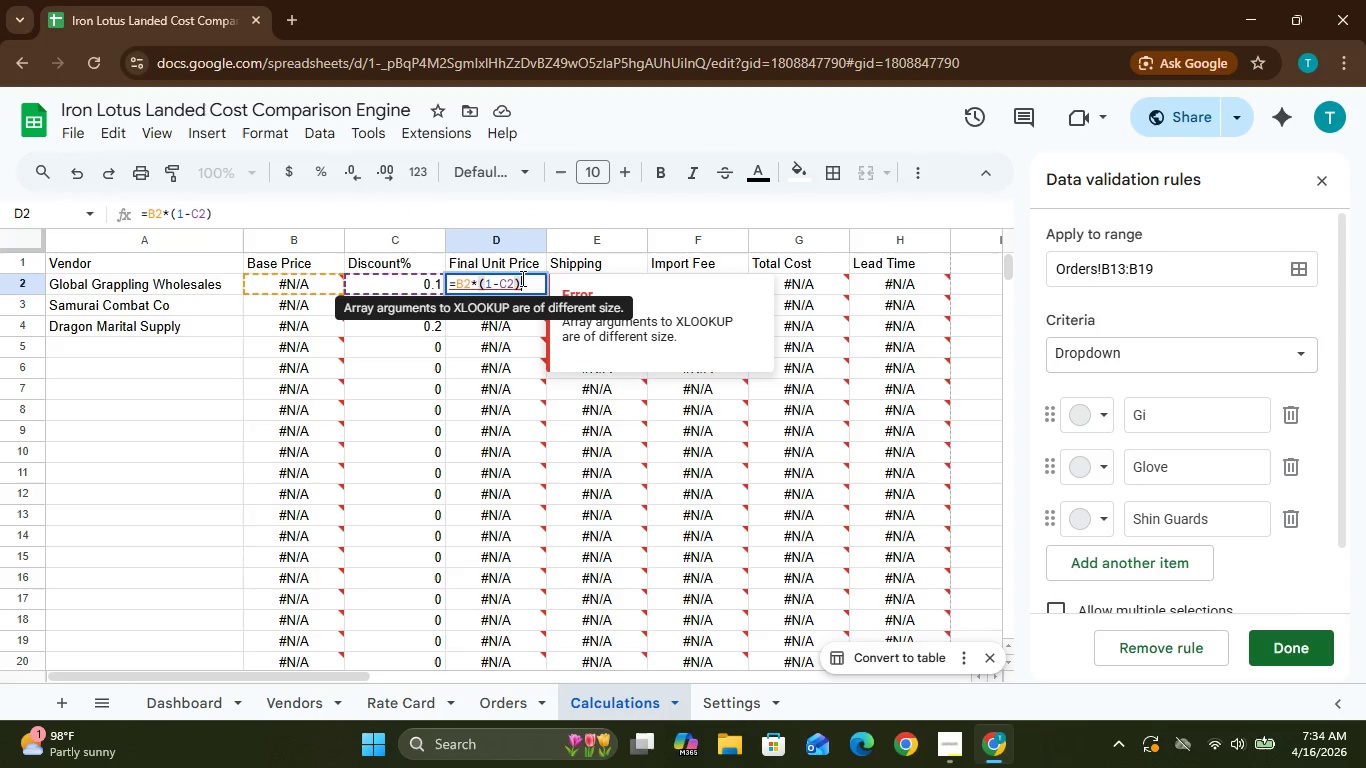 
double_click([320, 287])
 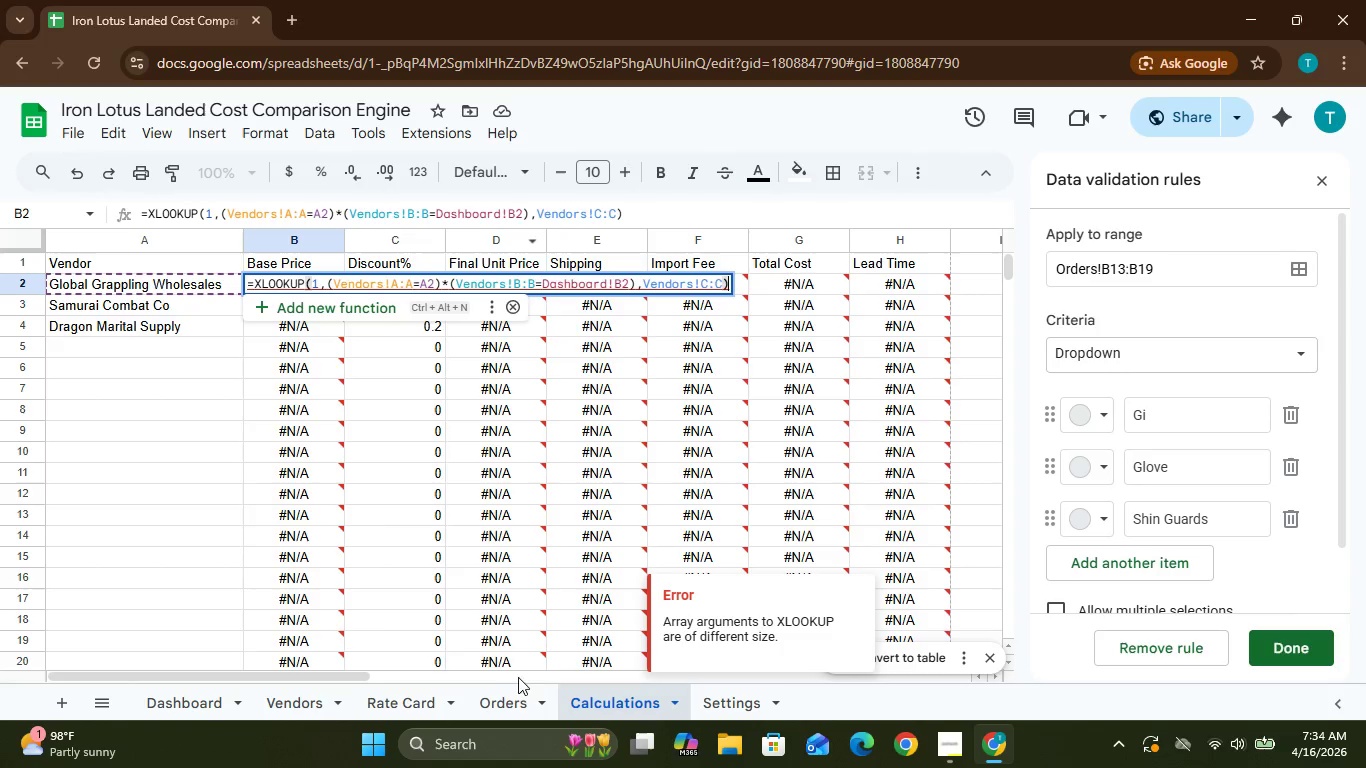 
wait(7.41)
 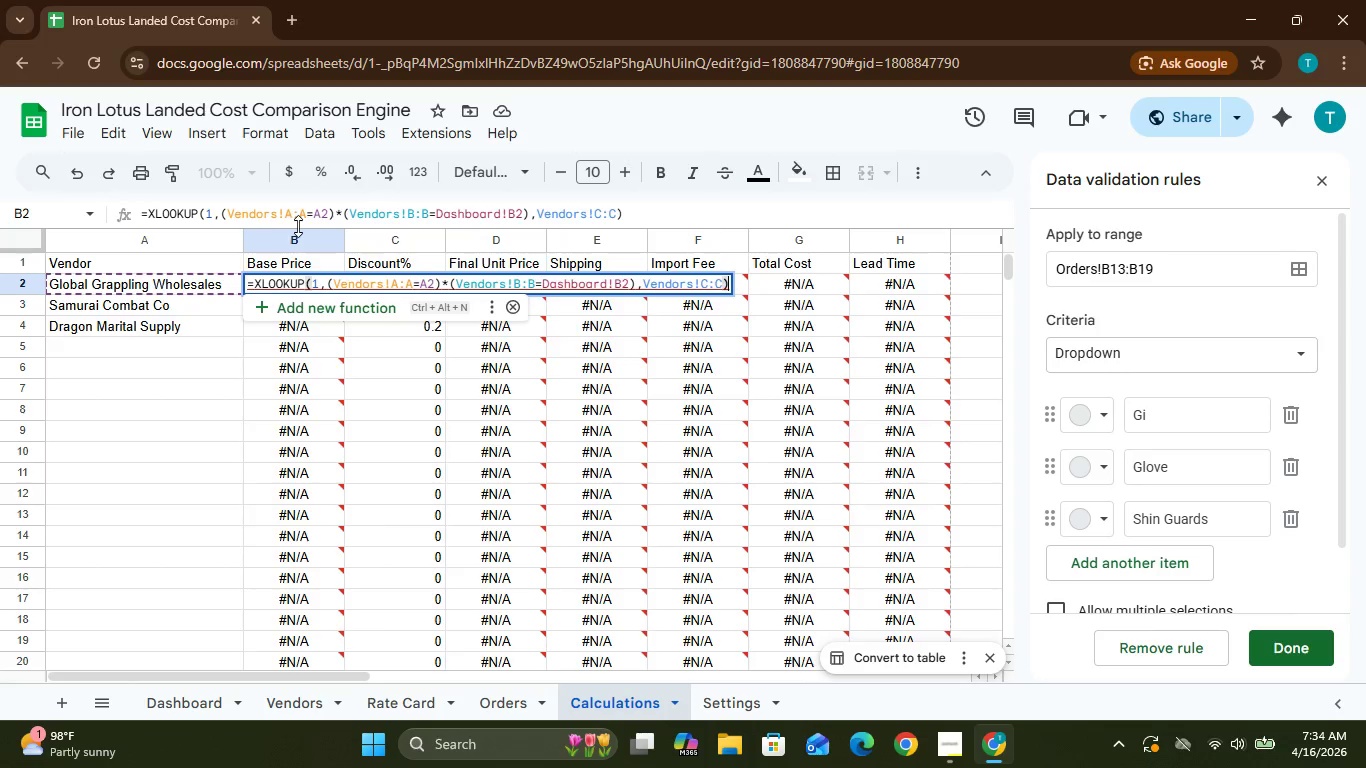 
left_click([305, 703])
 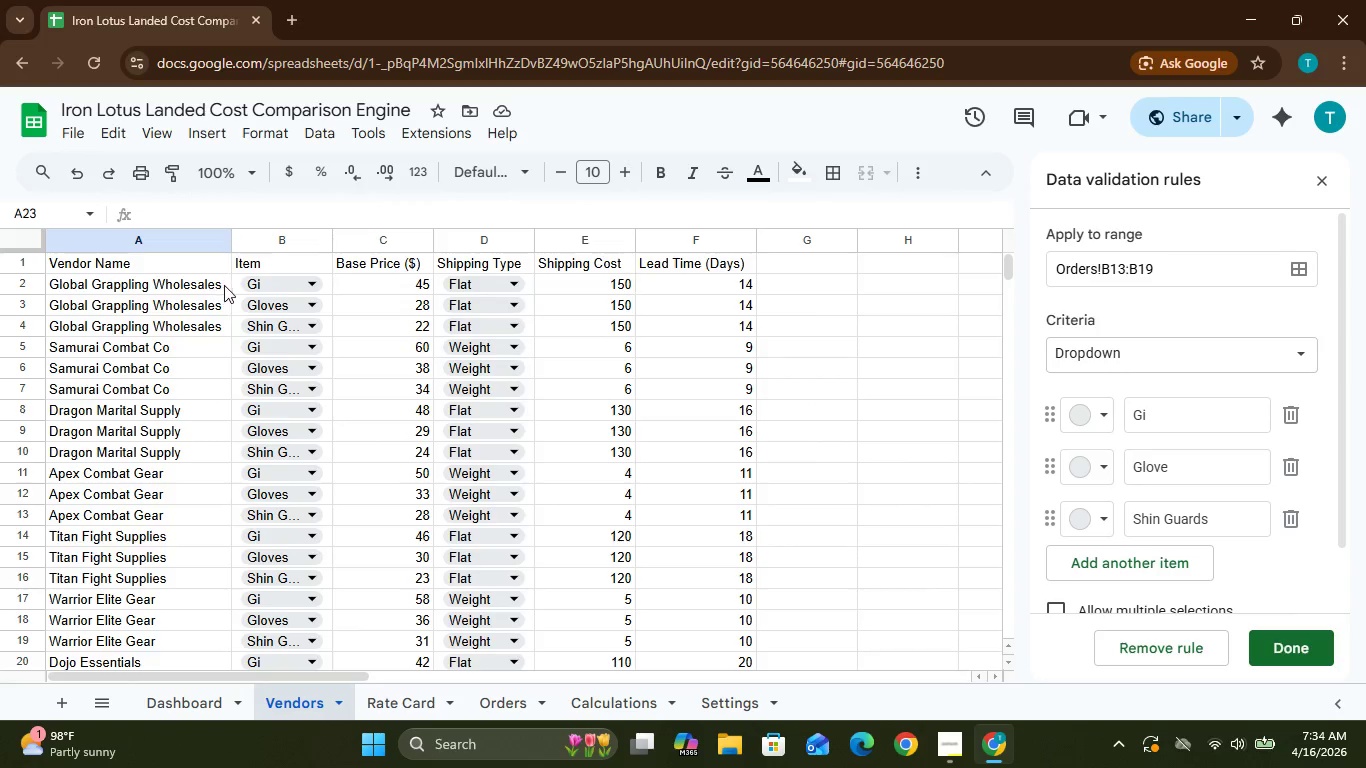 
wait(5.42)
 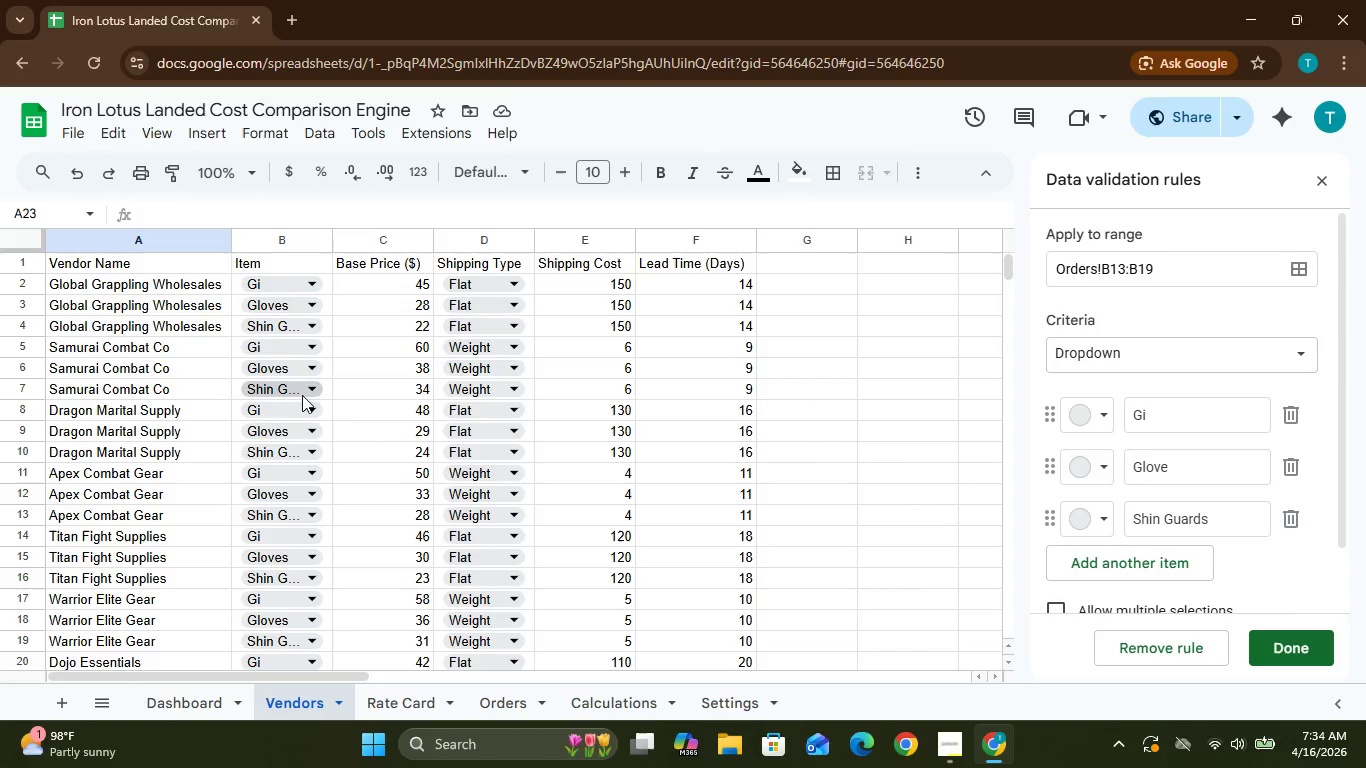 
left_click_drag(start_coordinate=[335, 236], to_coordinate=[428, 240])
 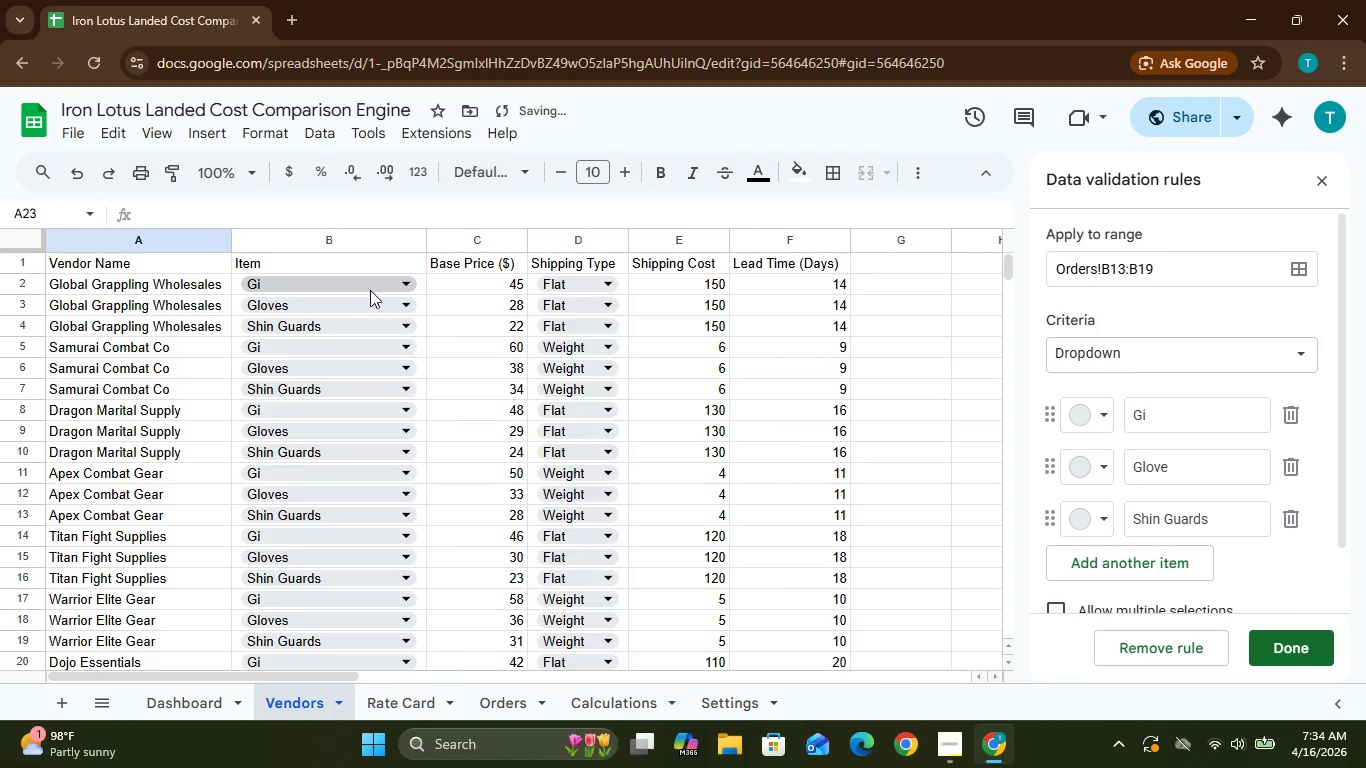 
left_click([374, 285])
 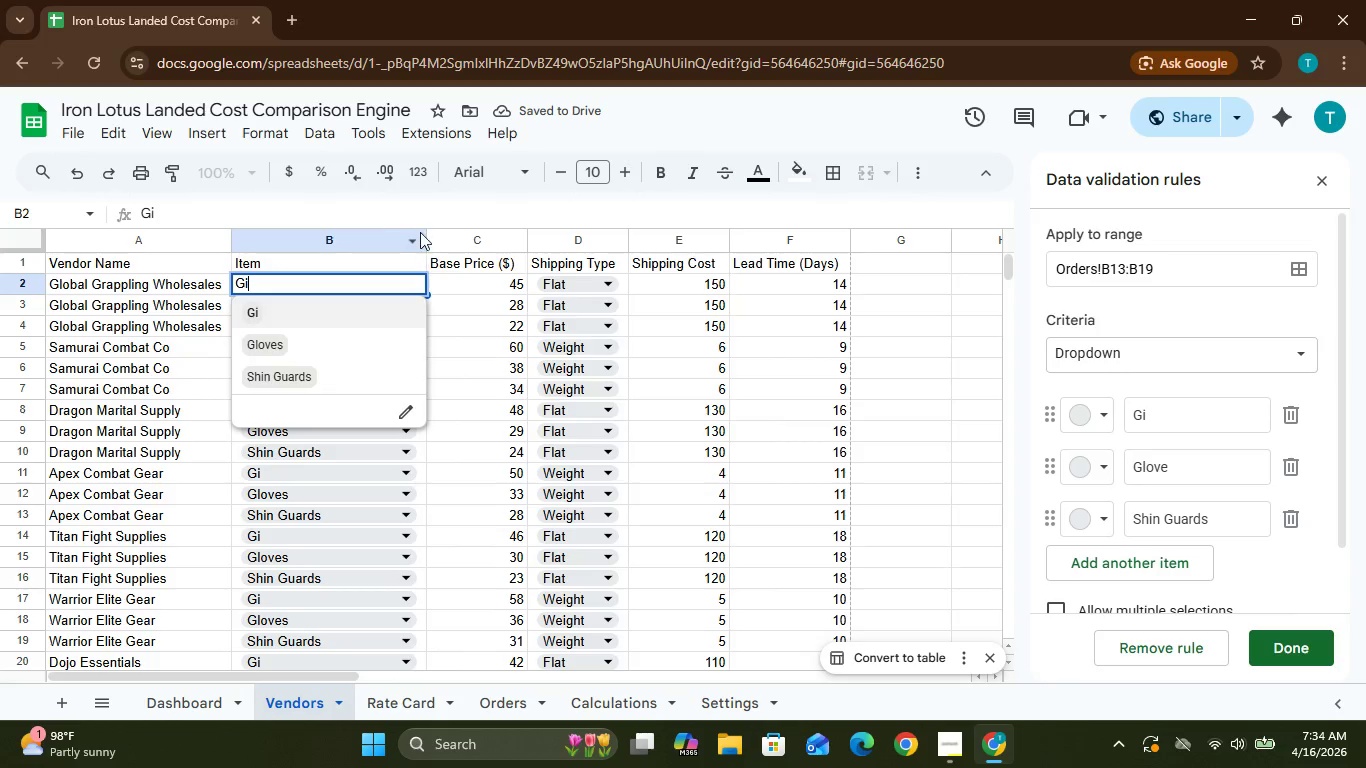 
left_click([422, 213])
 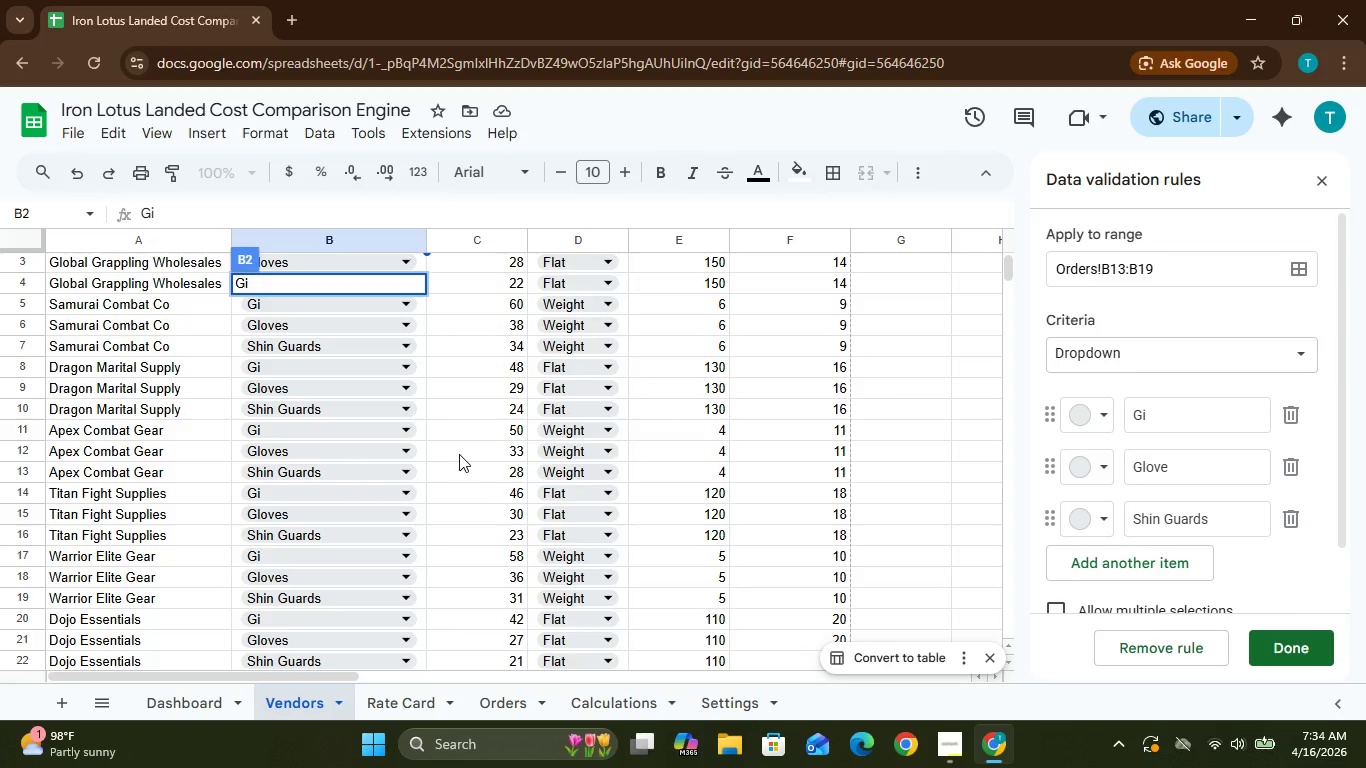 
wait(15.27)
 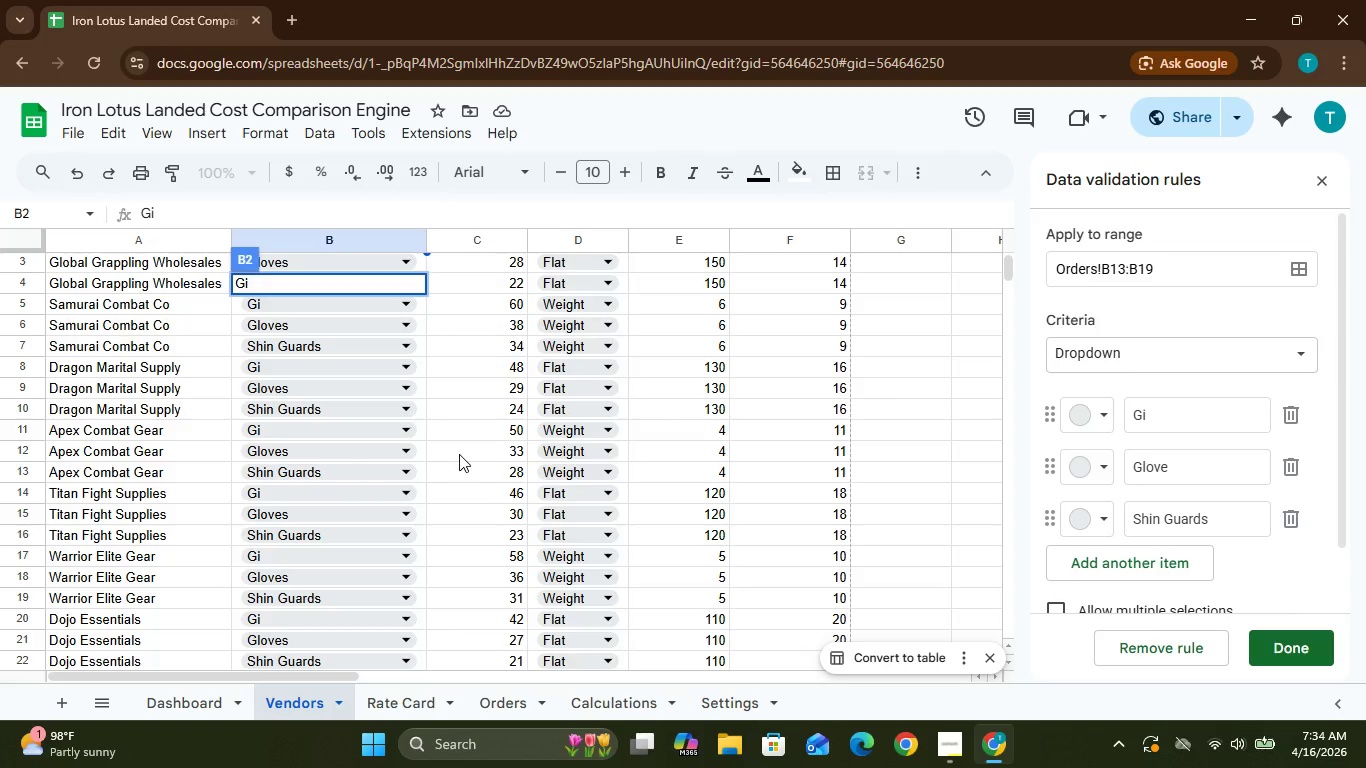 
left_click([532, 707])
 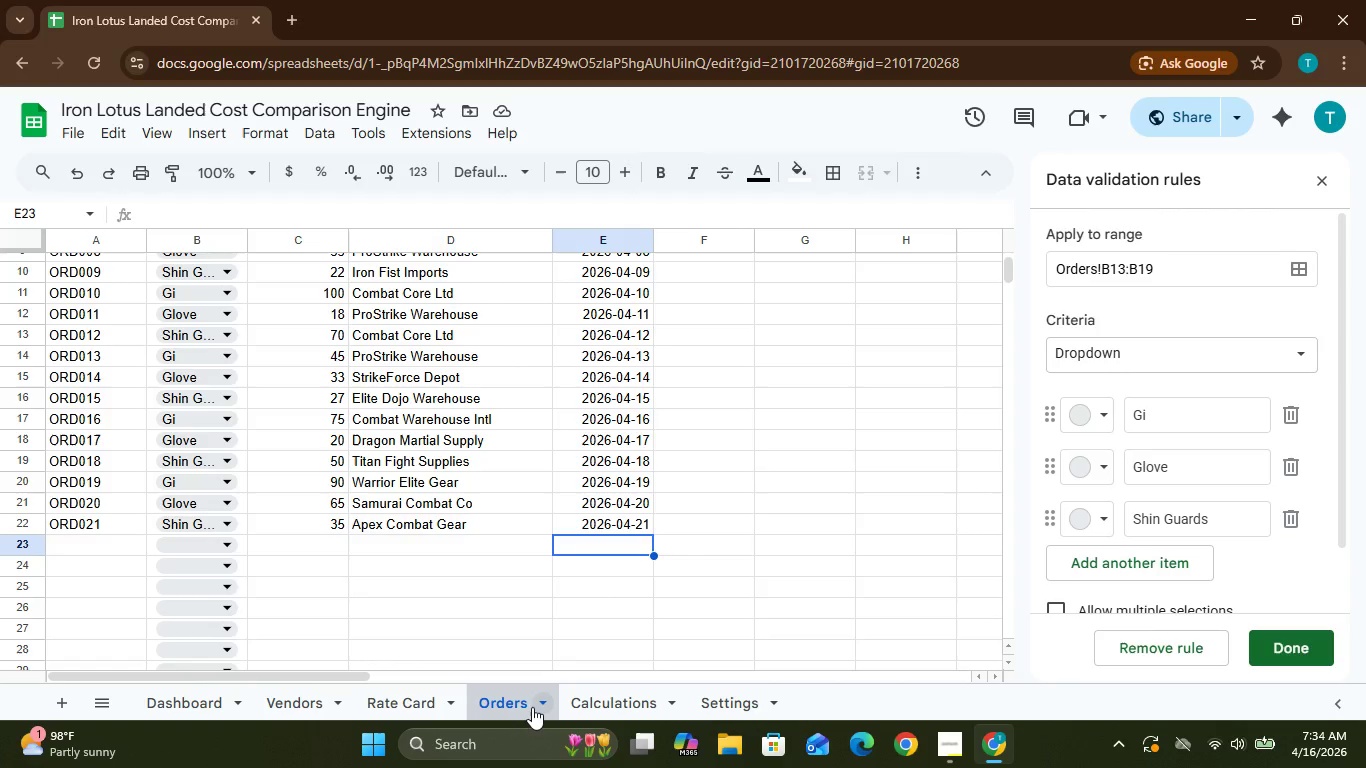 
wait(12.16)
 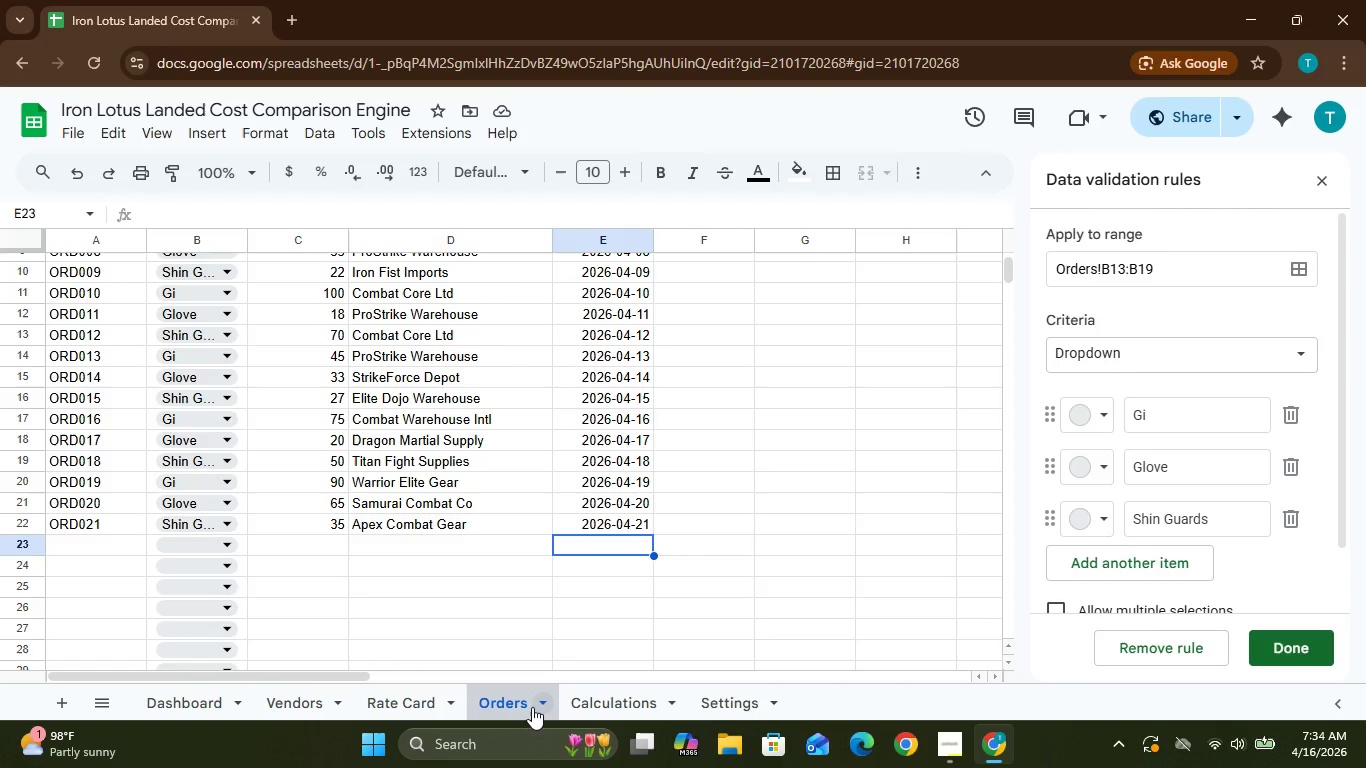 
left_click([93, 537])
 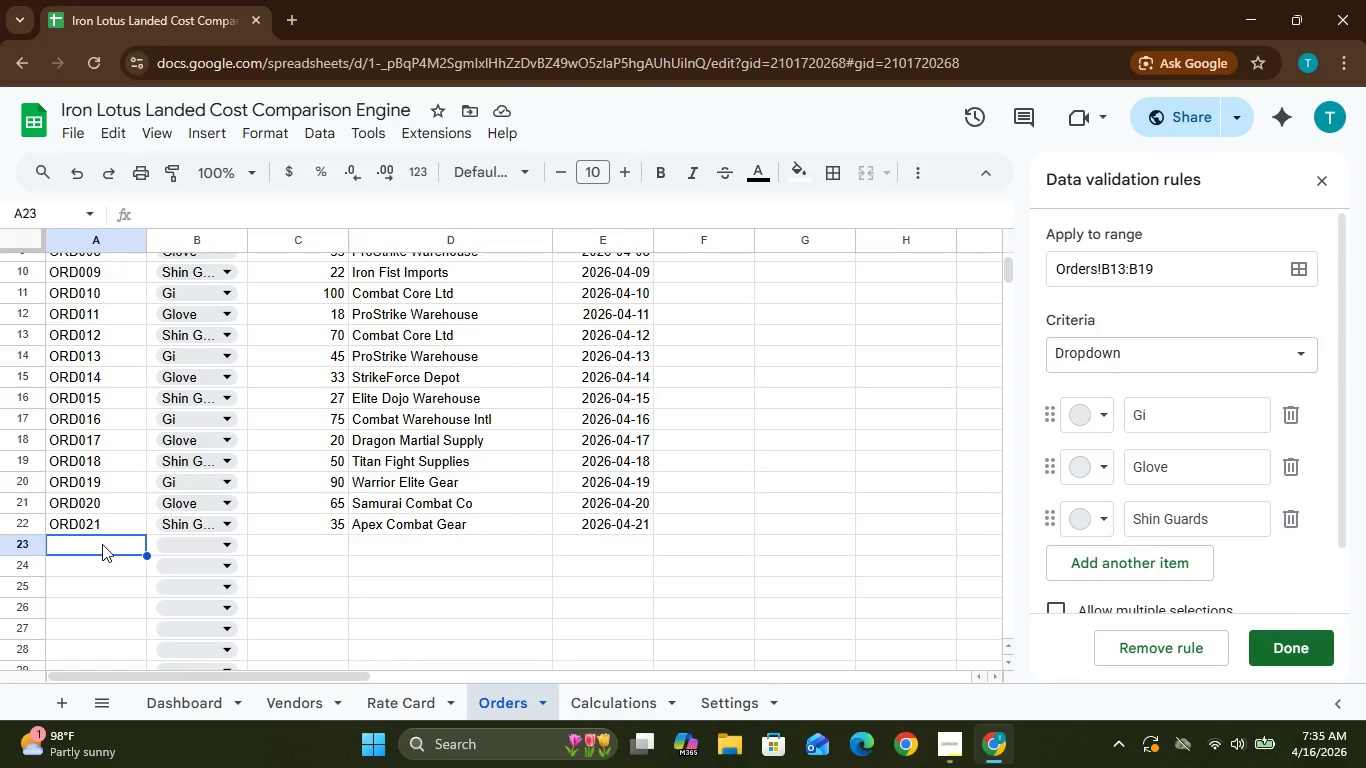 
wait(11.66)
 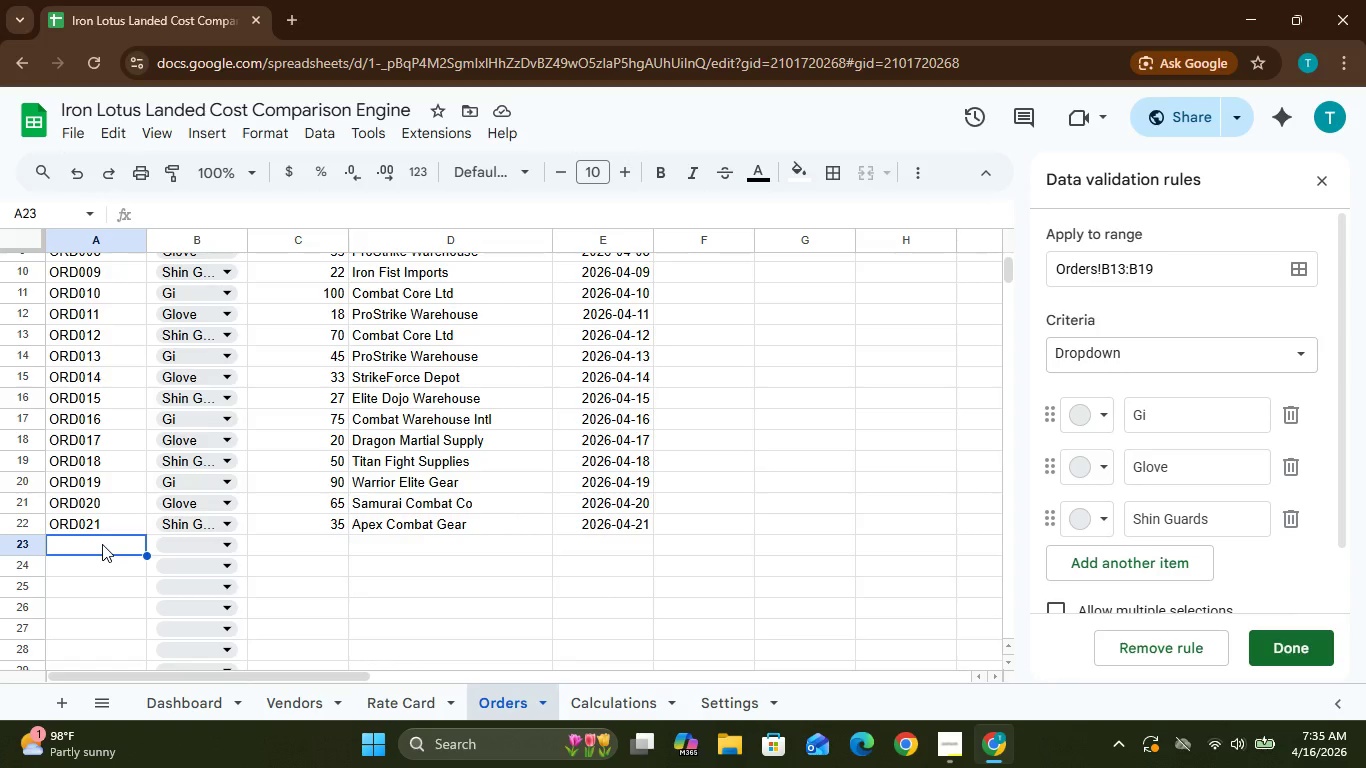 
type(ORD)
 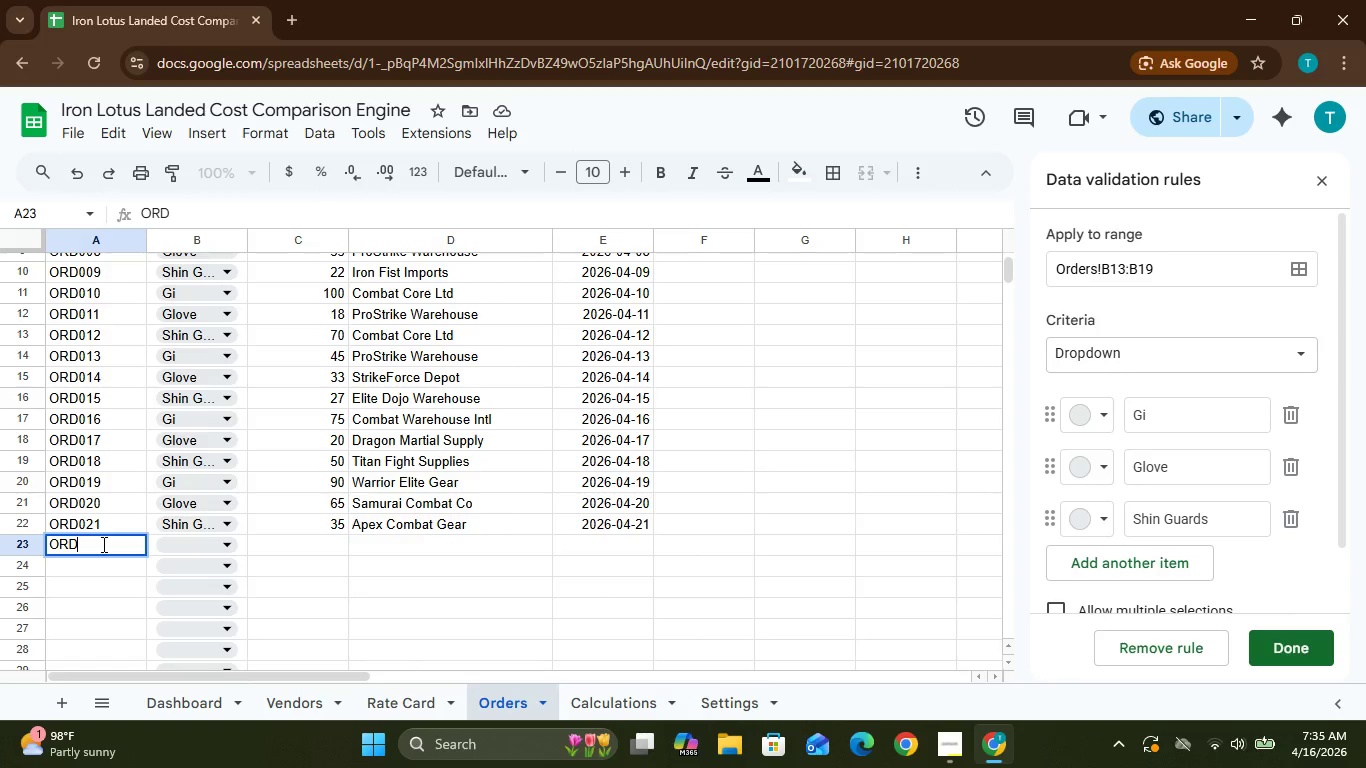 
type(22)
 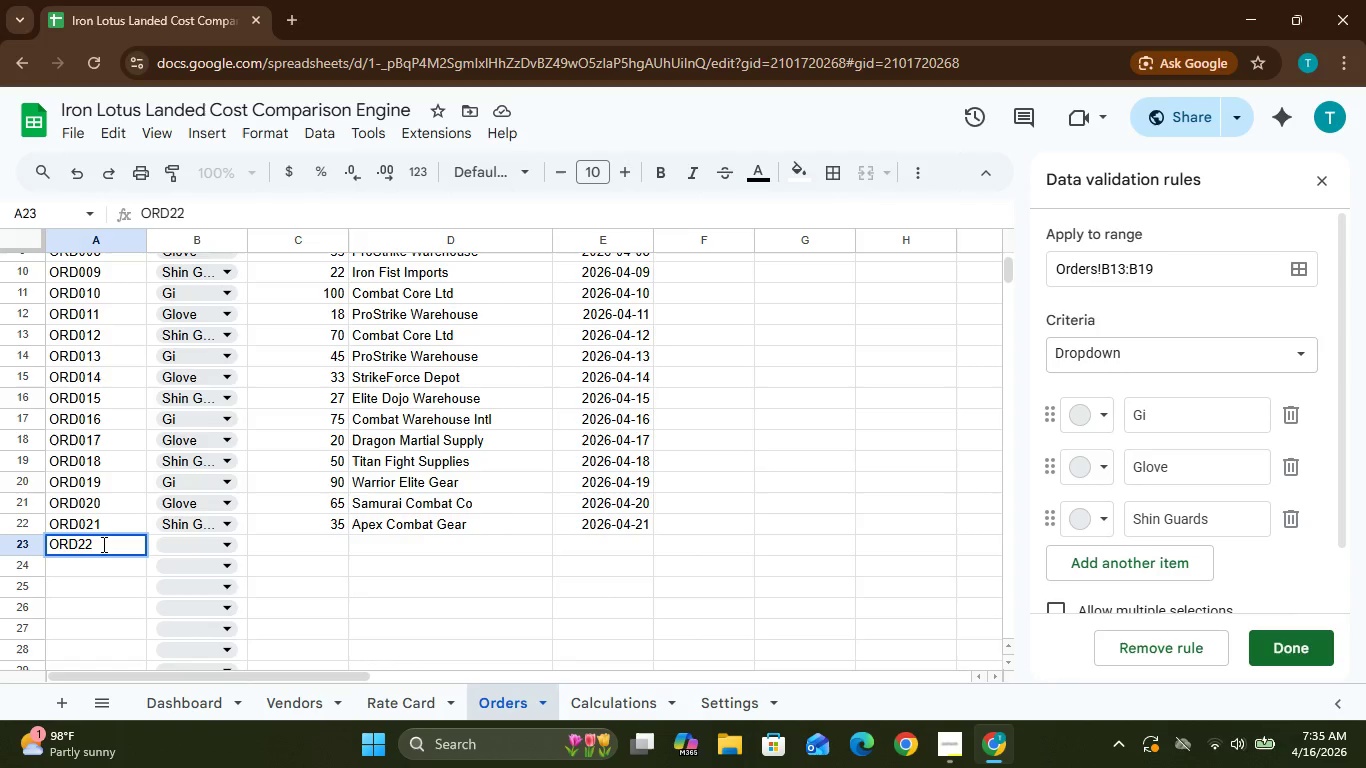 
key(Enter)
 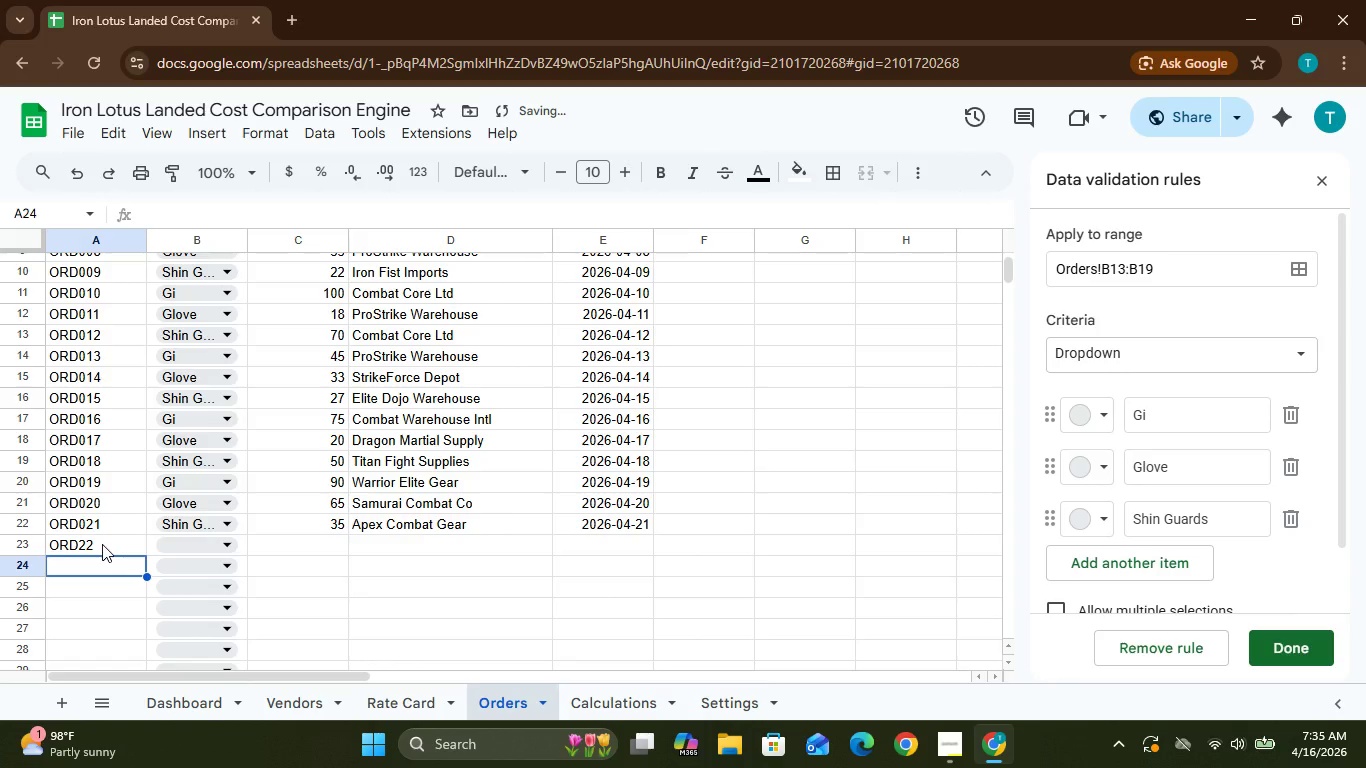 
key(Backspace)
 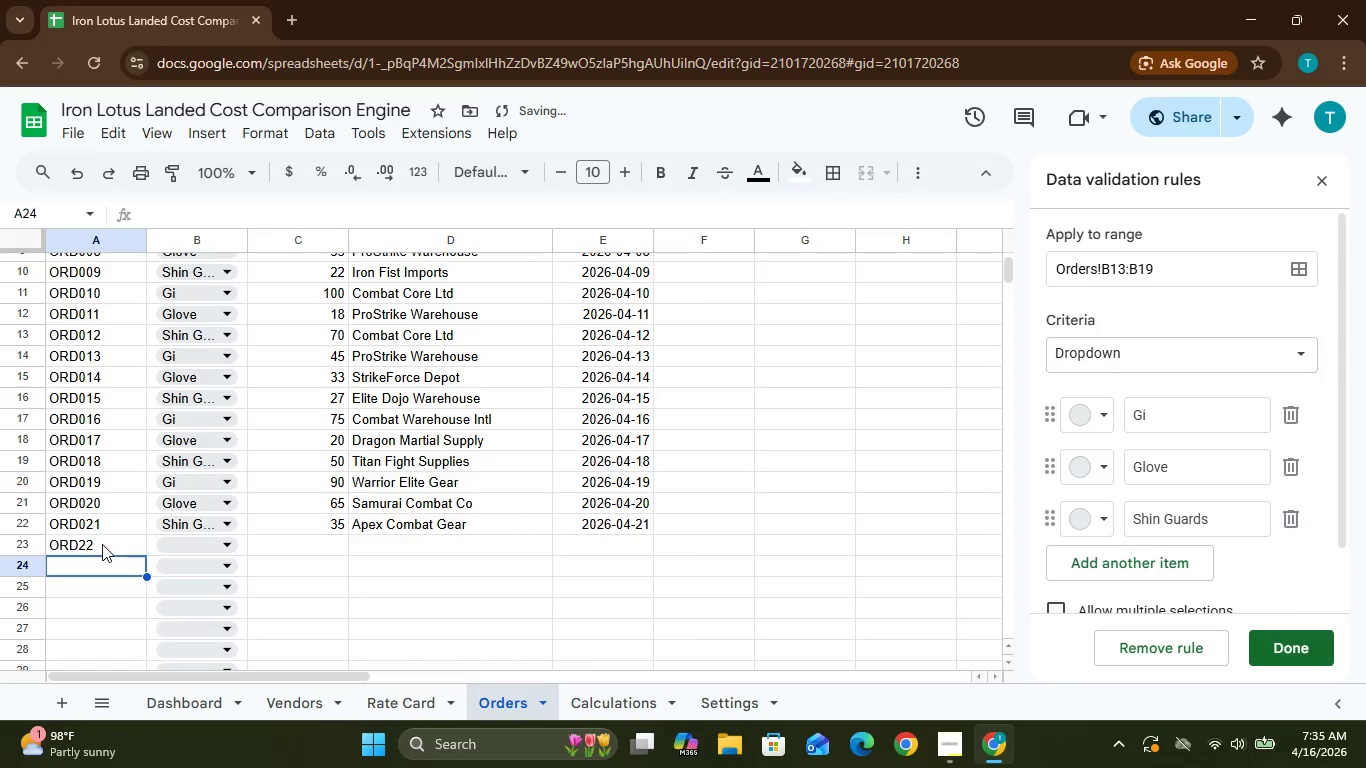 
key(Backspace)
 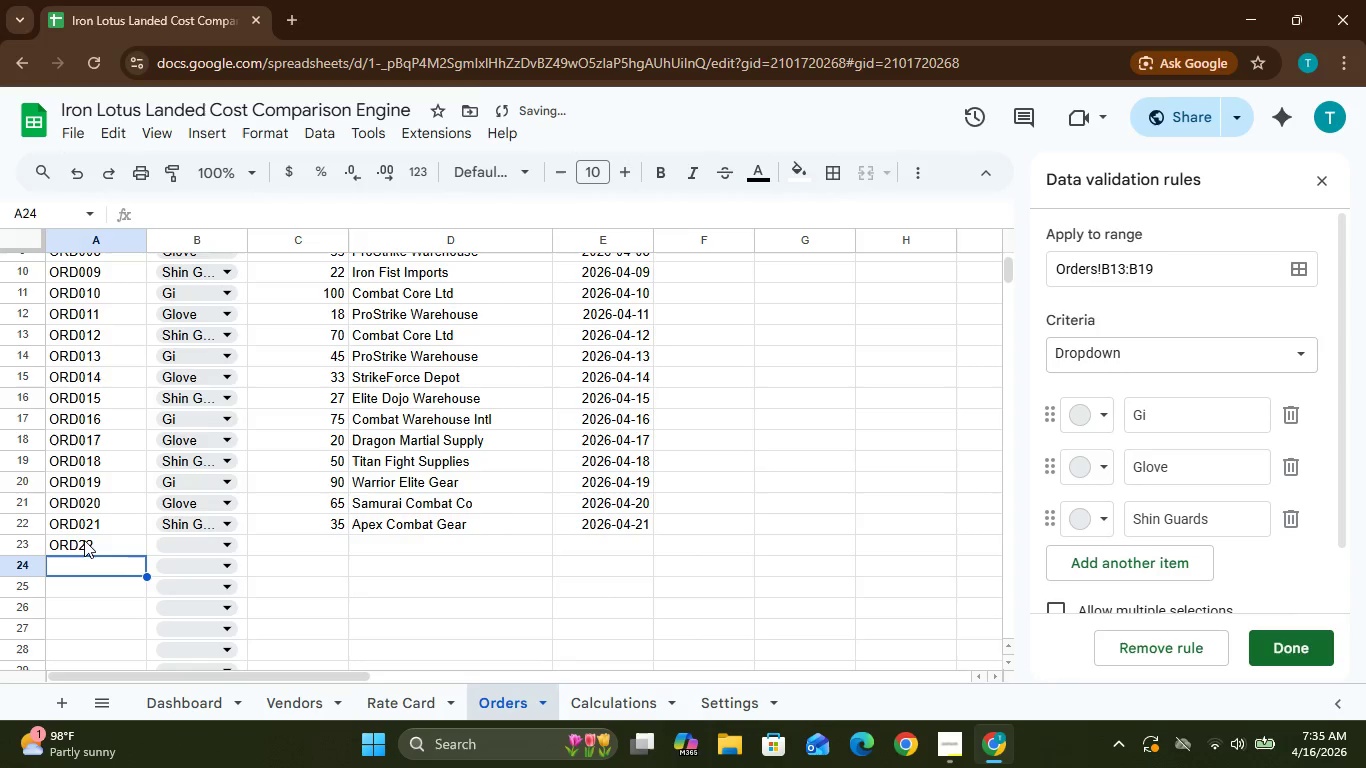 
double_click([82, 538])
 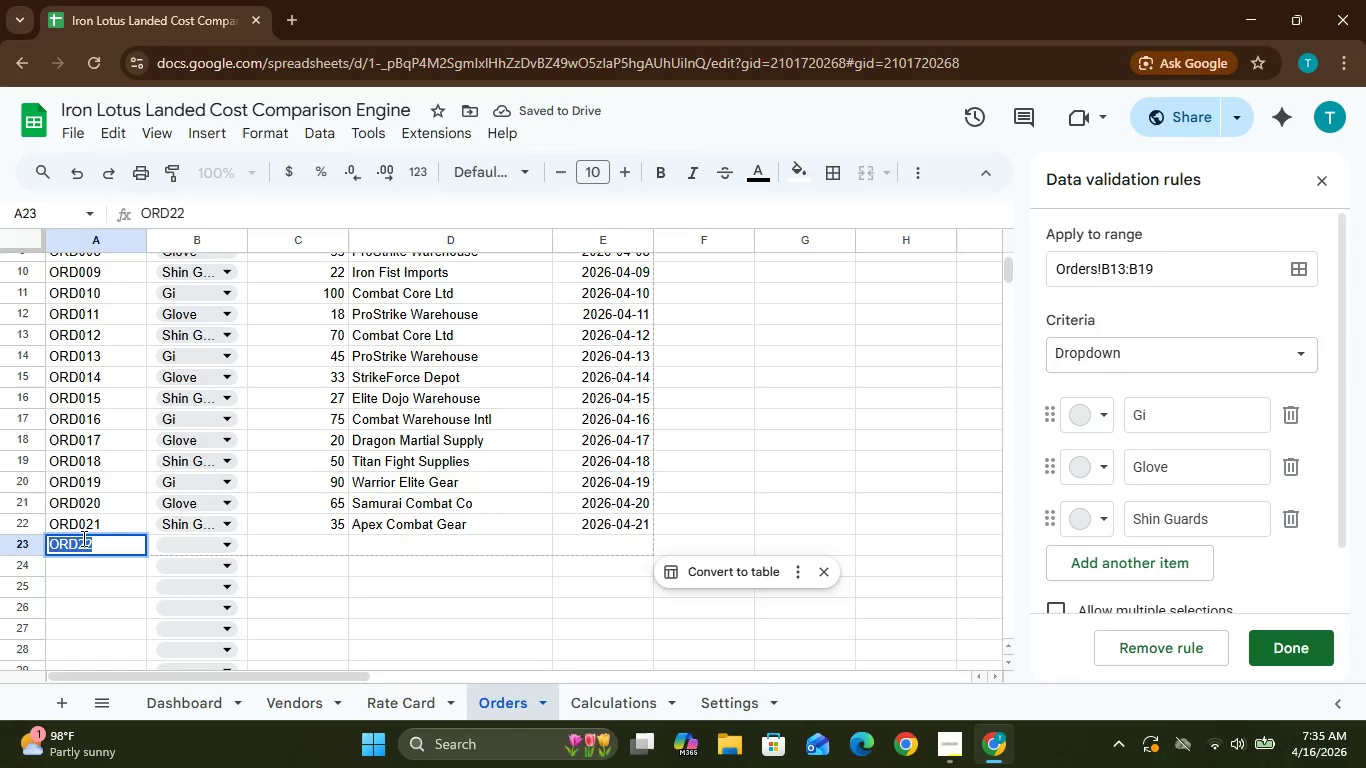 
triple_click([82, 538])
 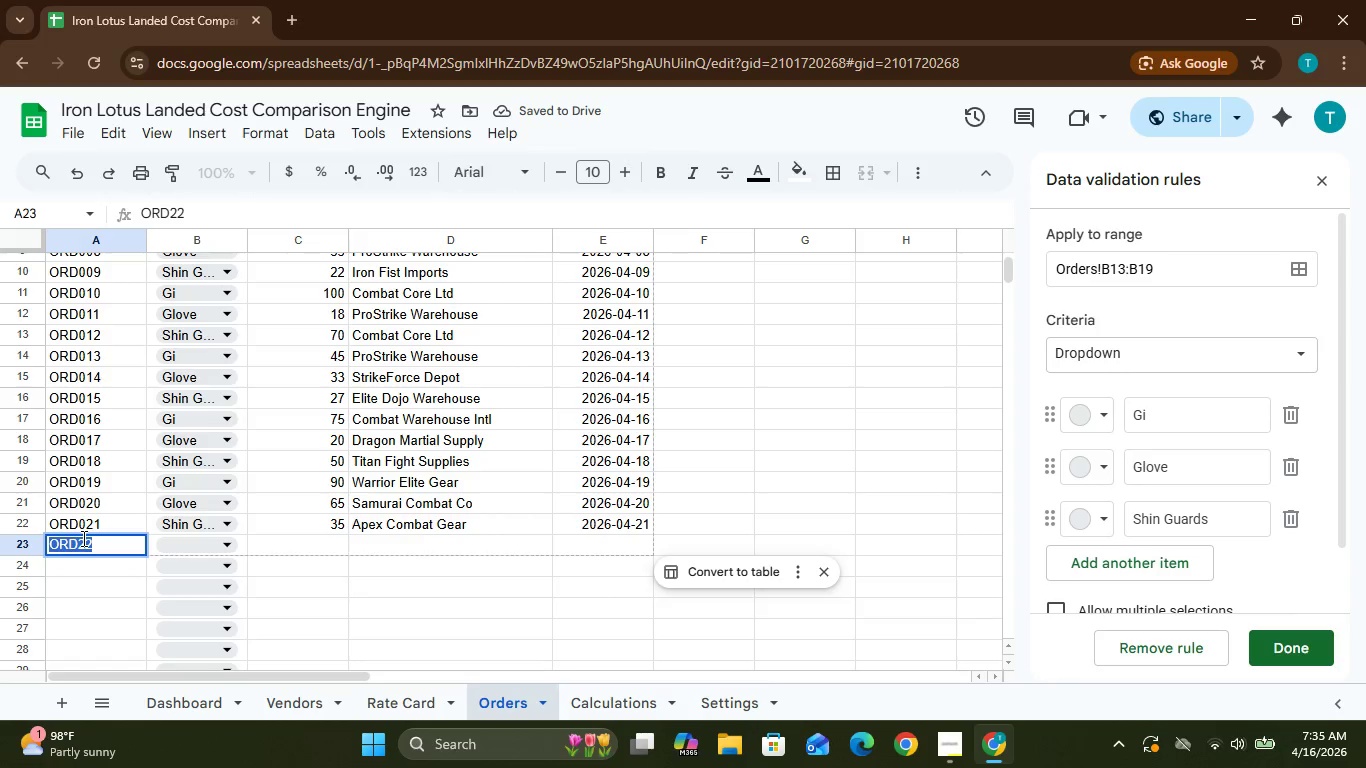 
triple_click([82, 538])
 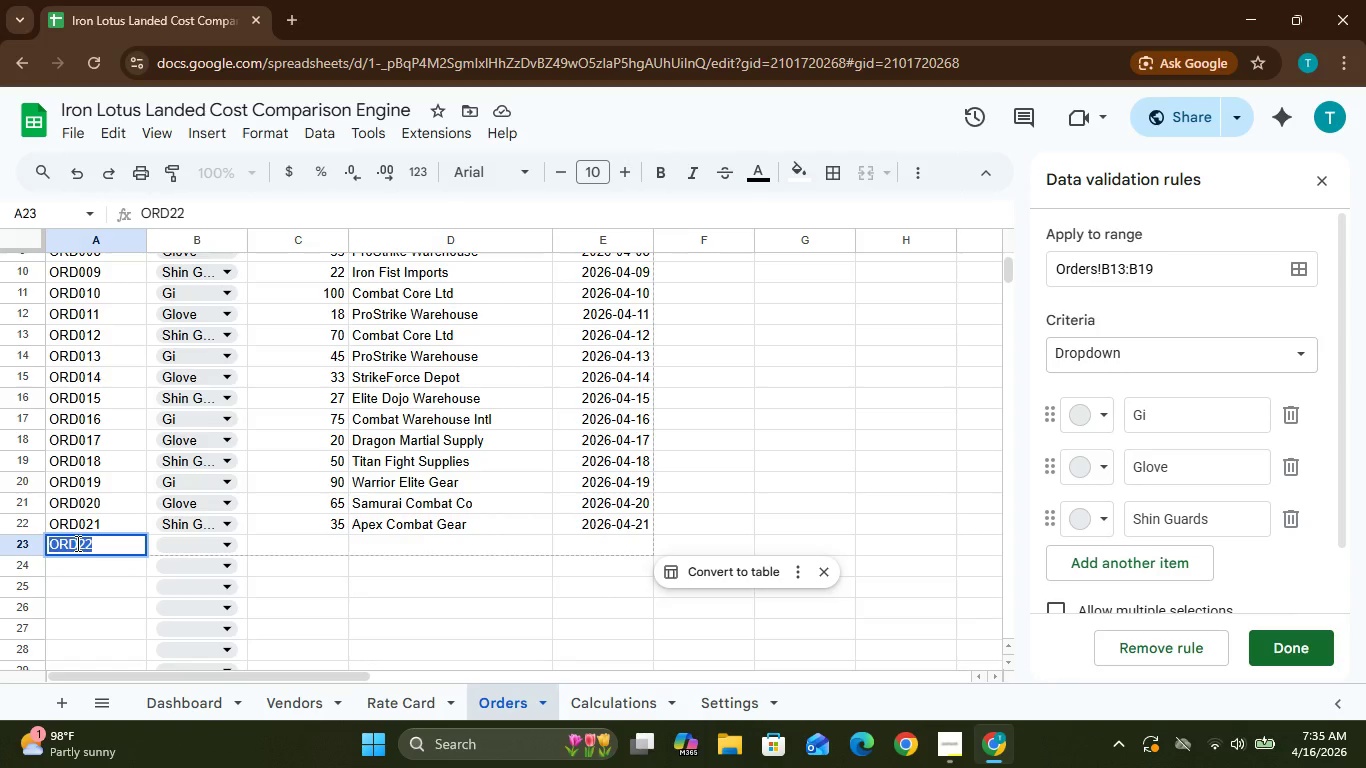 
double_click([76, 543])
 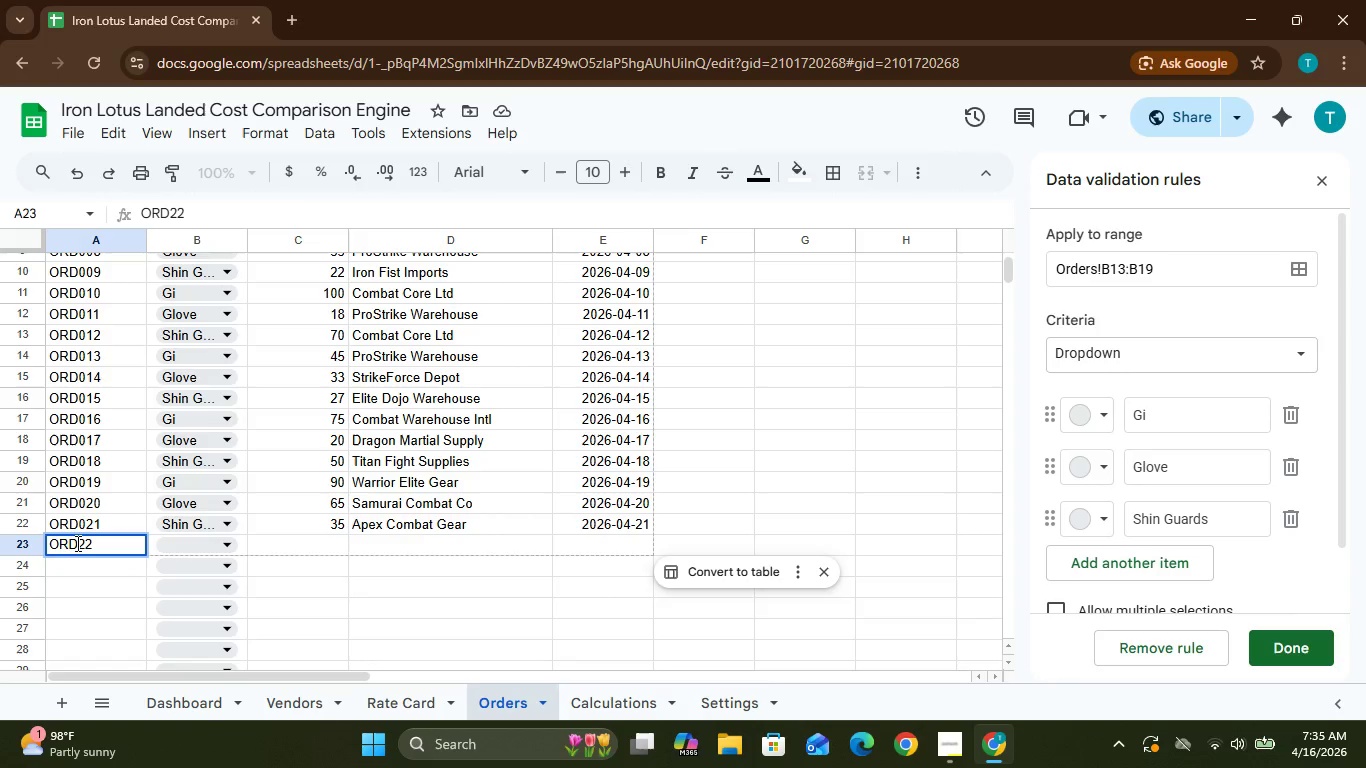 
double_click([76, 543])
 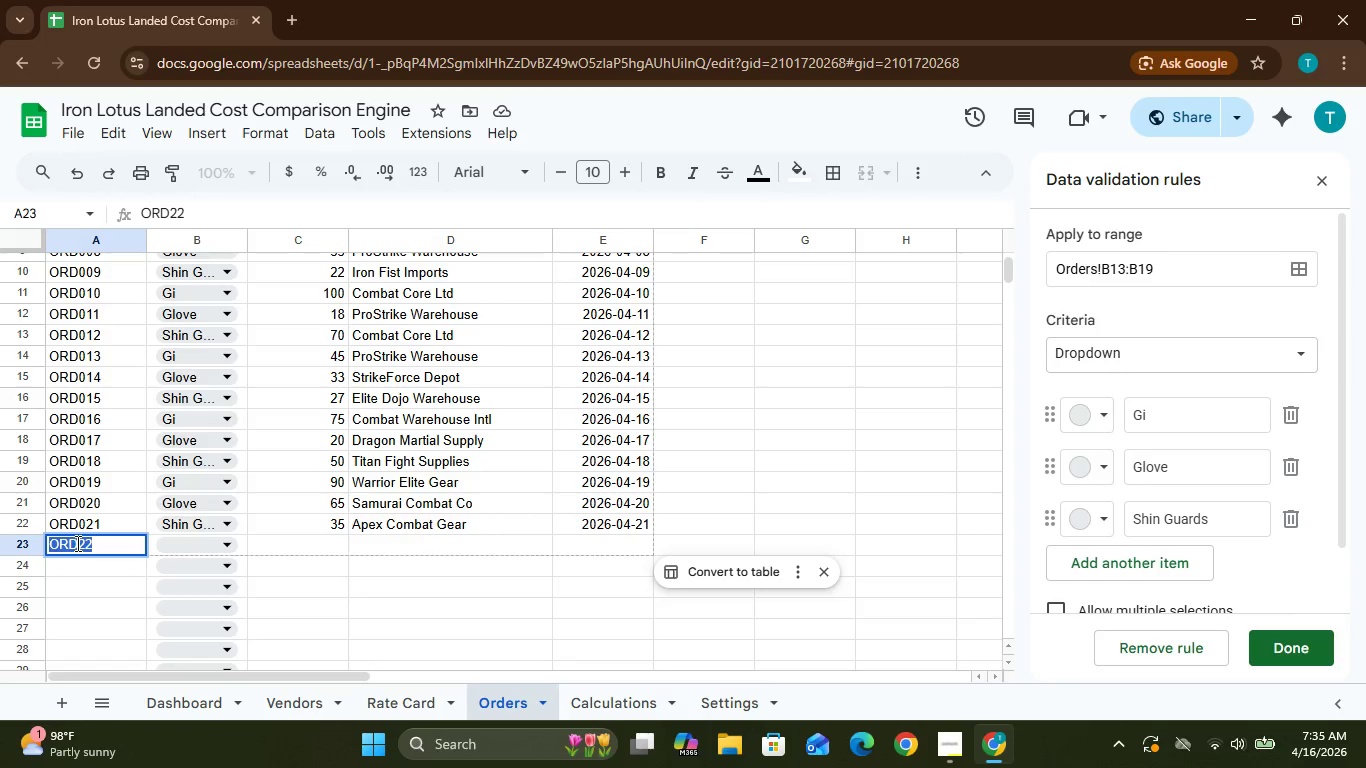 
triple_click([76, 543])
 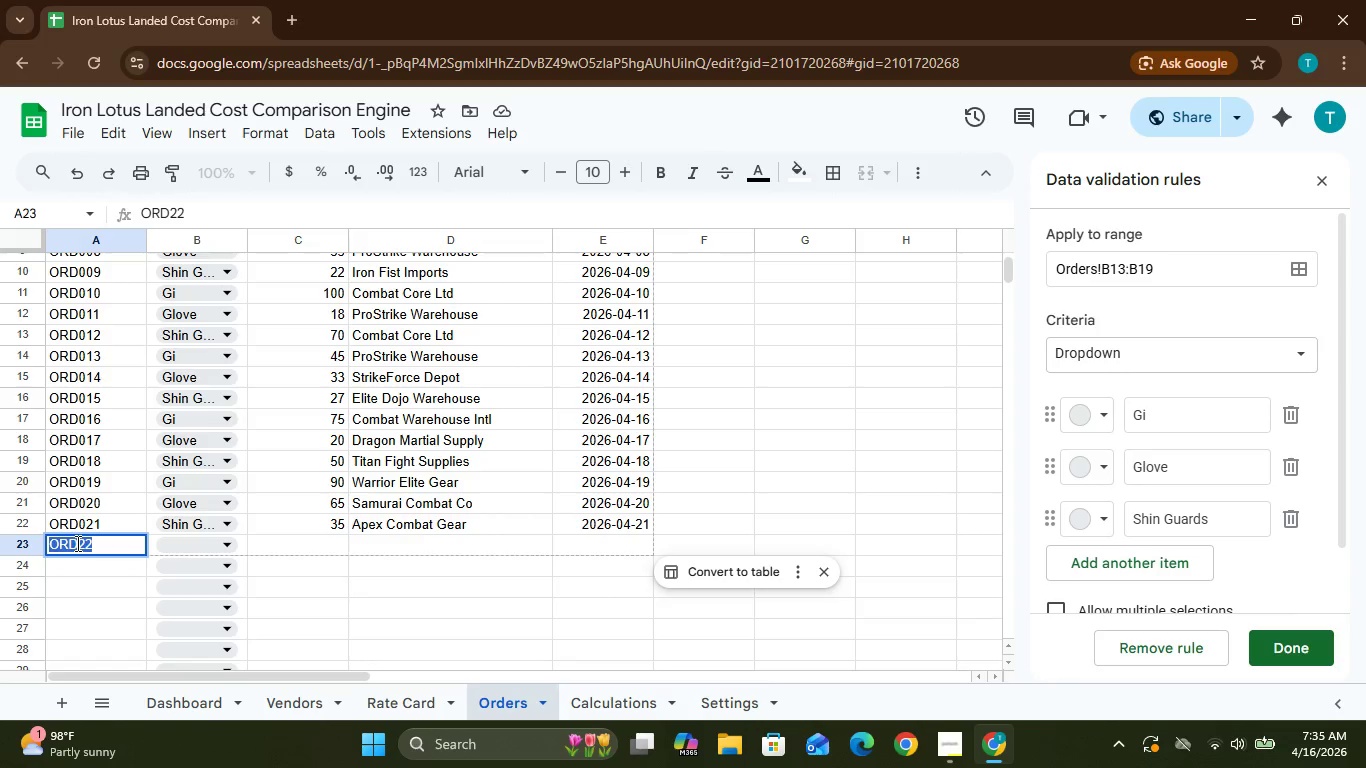 
triple_click([76, 543])
 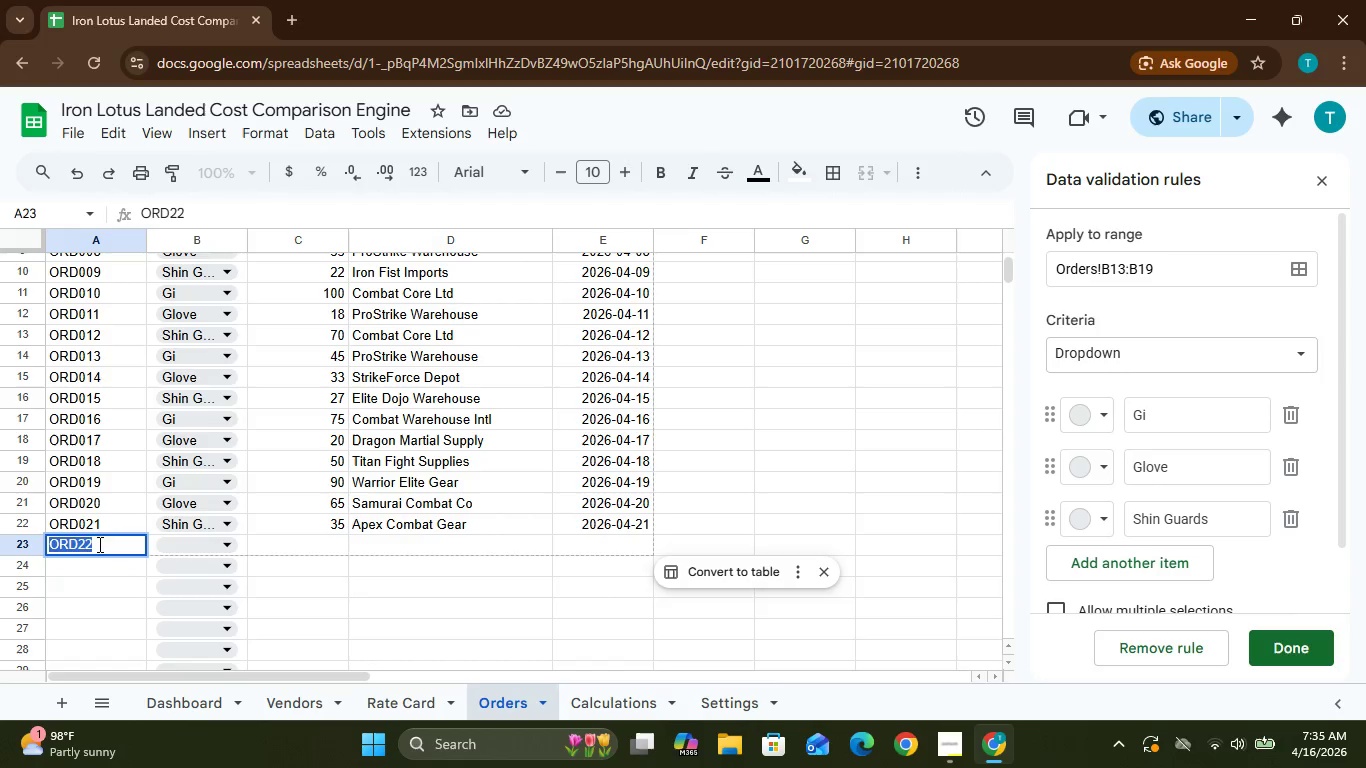 
left_click([102, 545])
 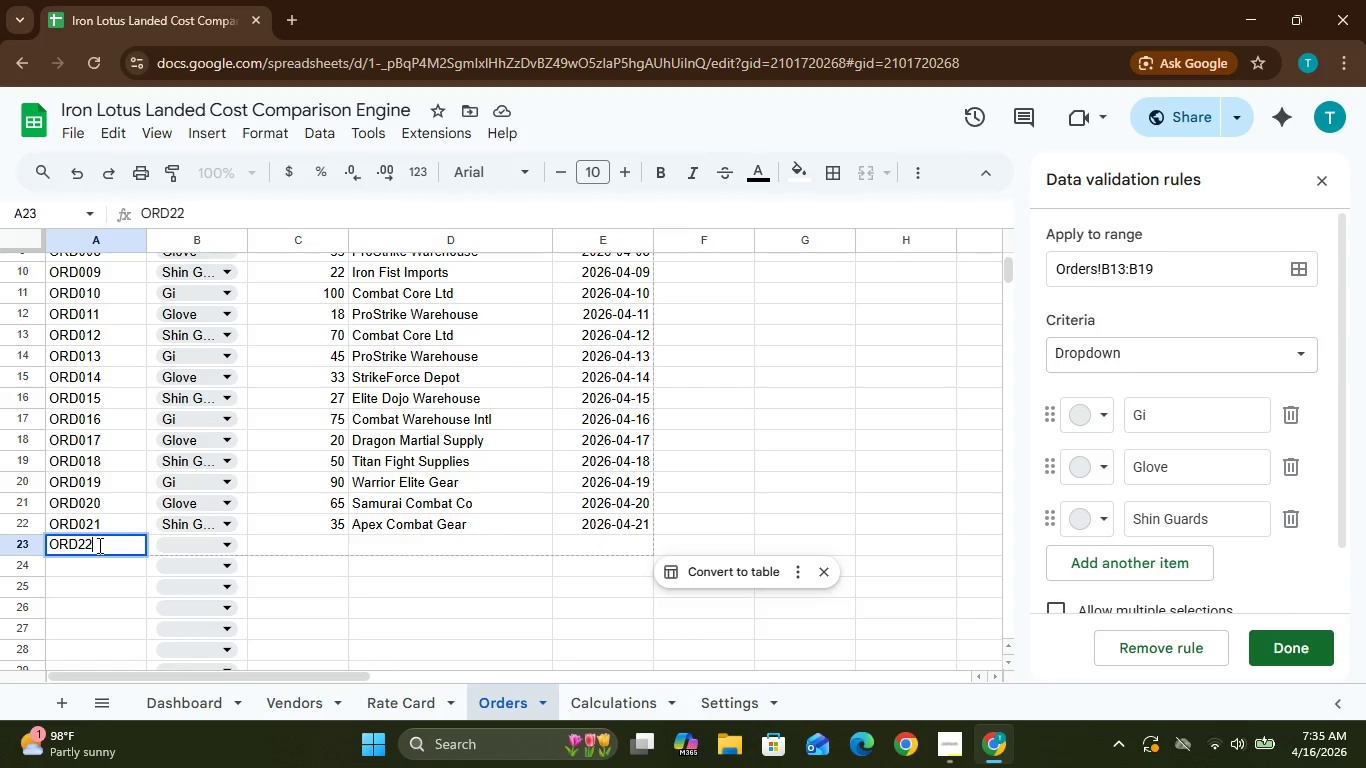 
key(Backspace)
key(Backspace)
type(022)
 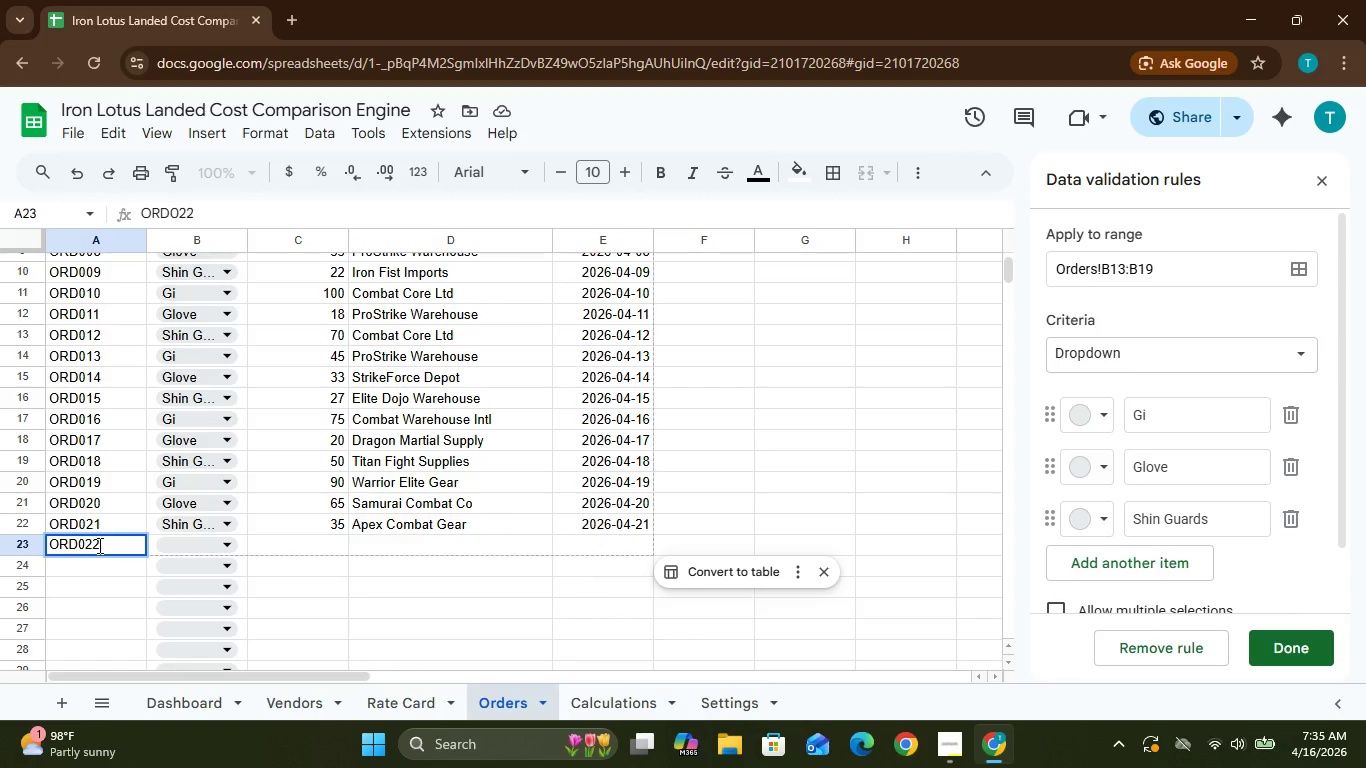 
key(Enter)
 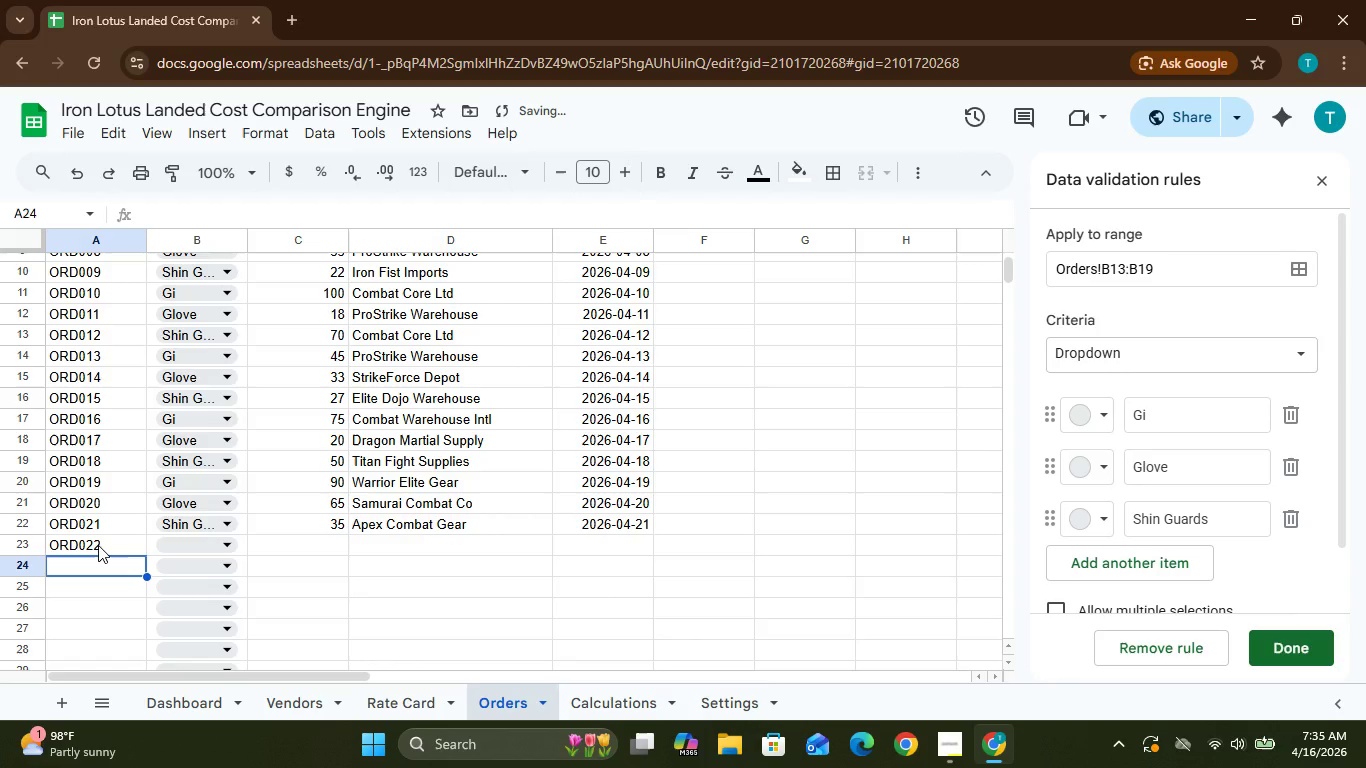 
type(ORD2)
key(Backspace)
type(023)
 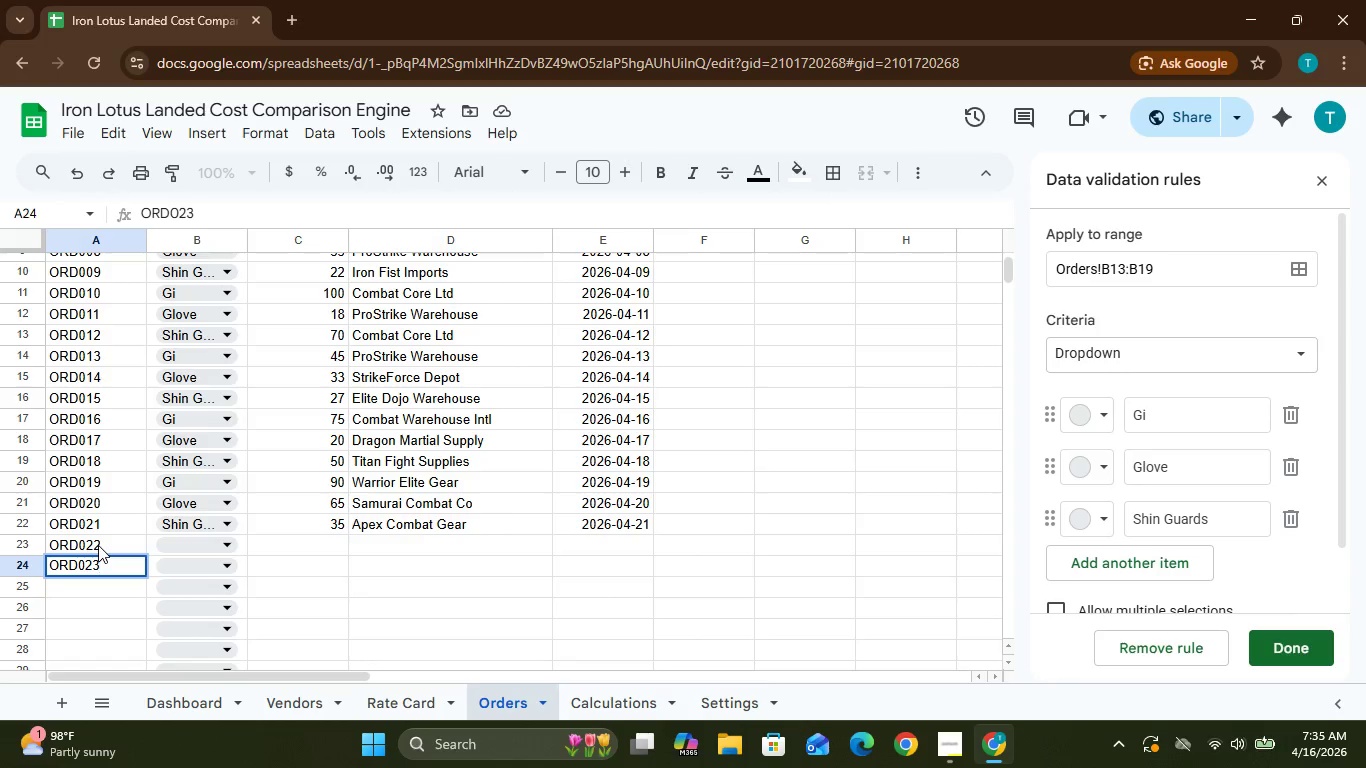 
key(Enter)
 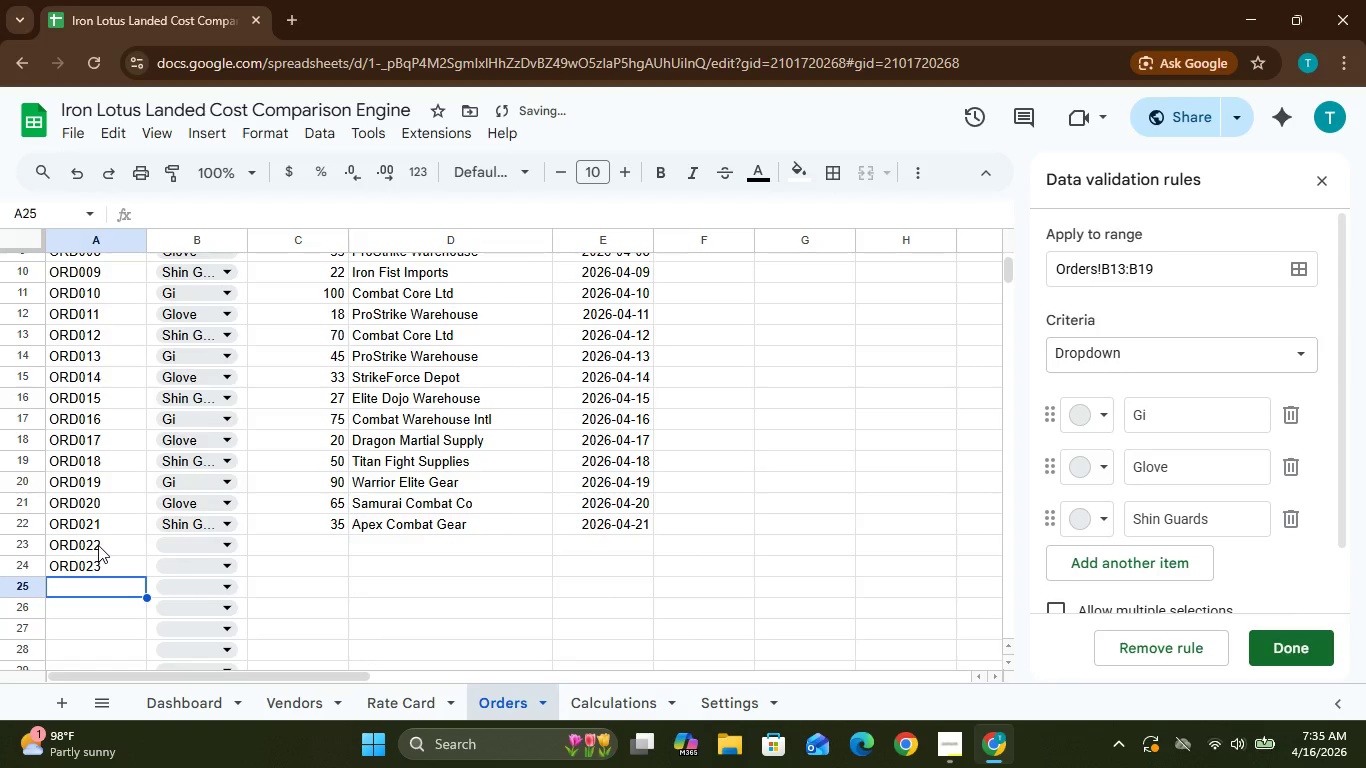 
type(ORD024)
 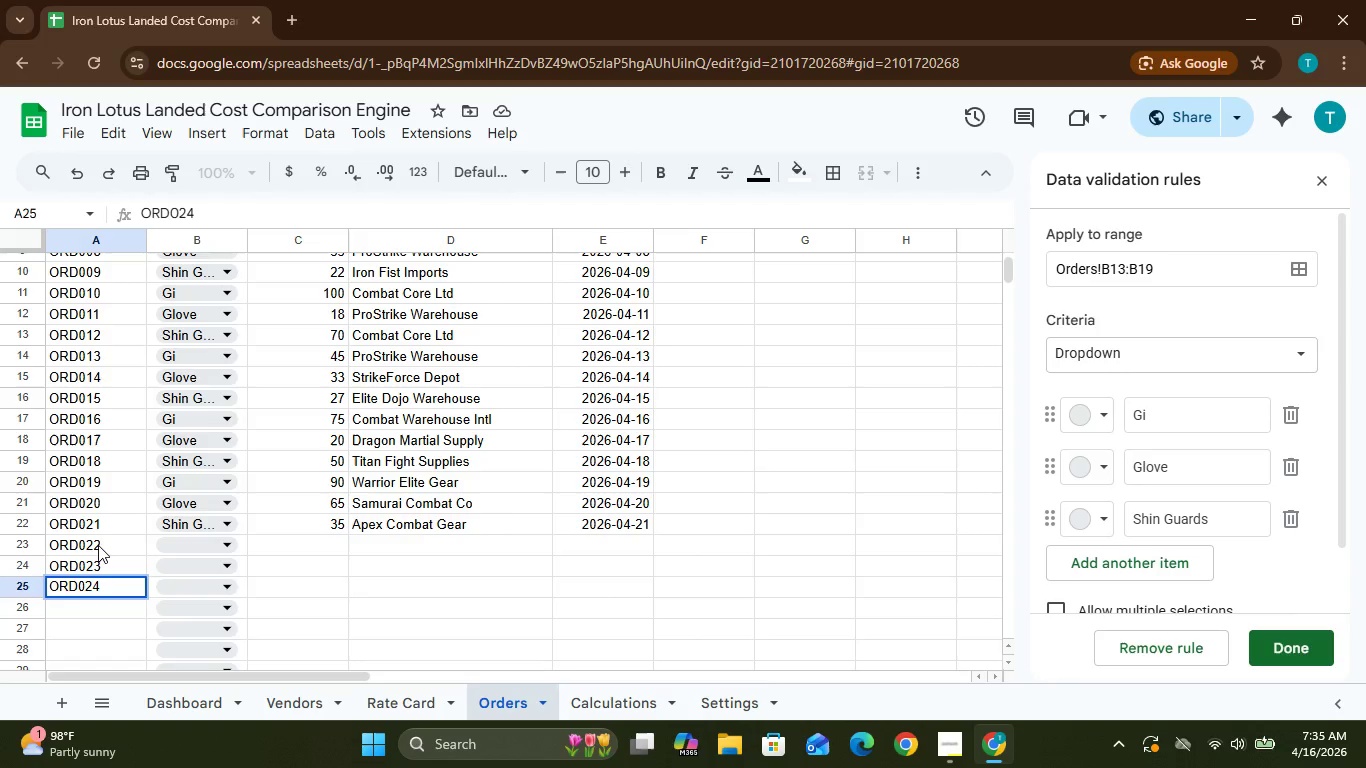 
key(Enter)
 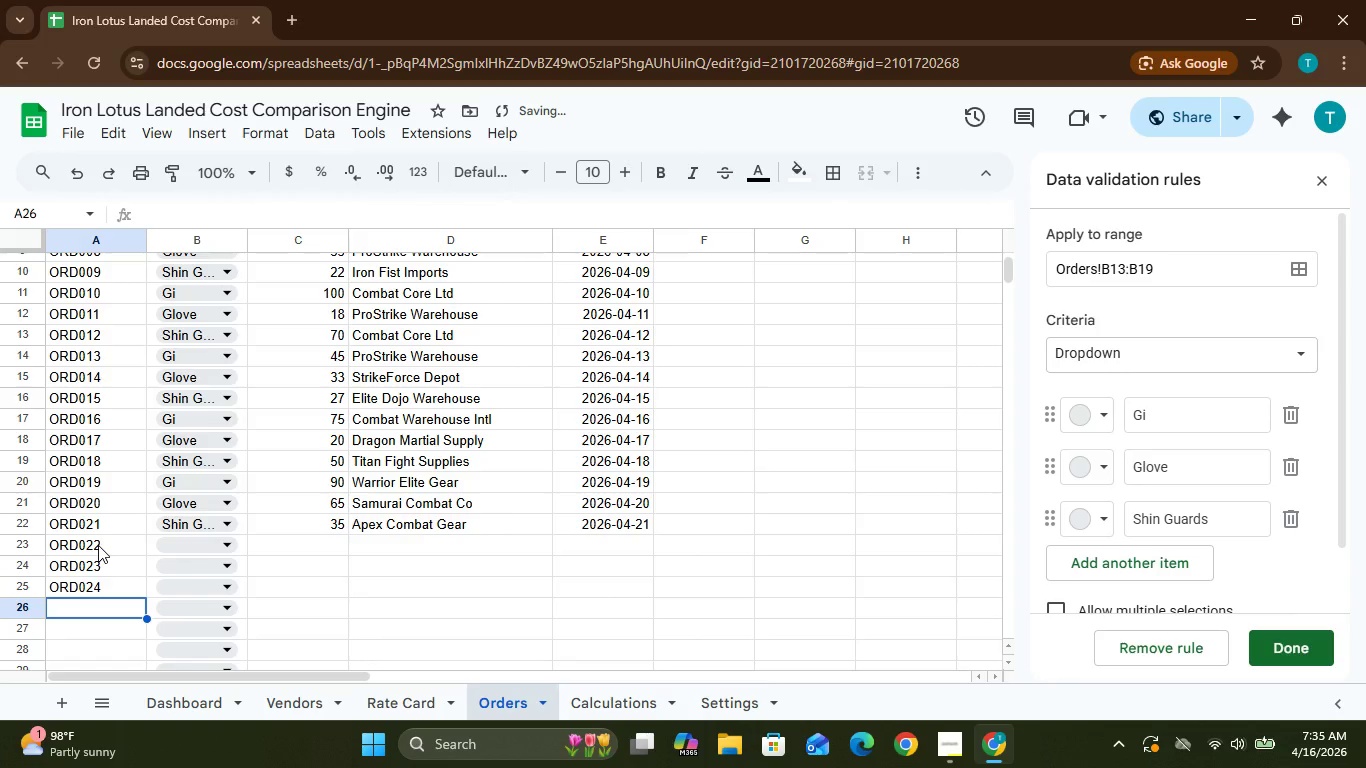 
type(ORD025)
 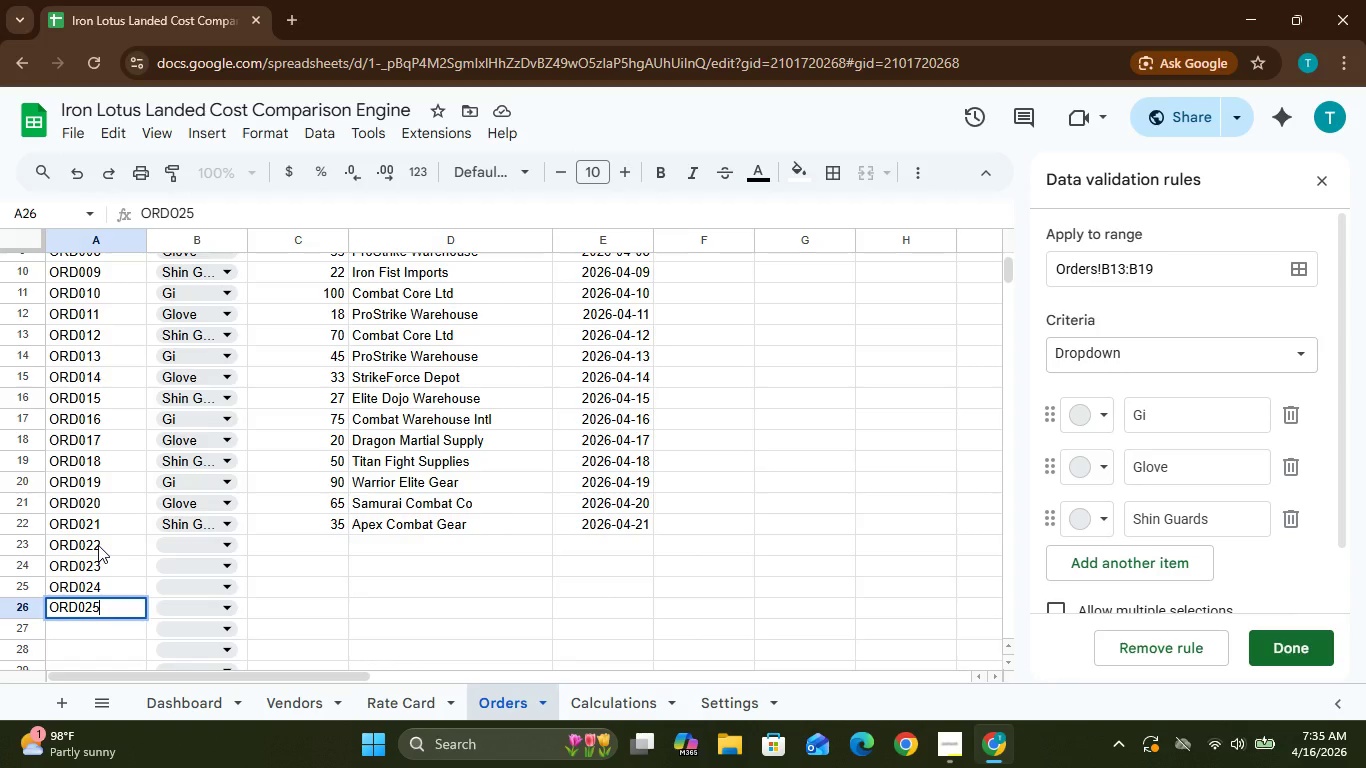 
key(Enter)
 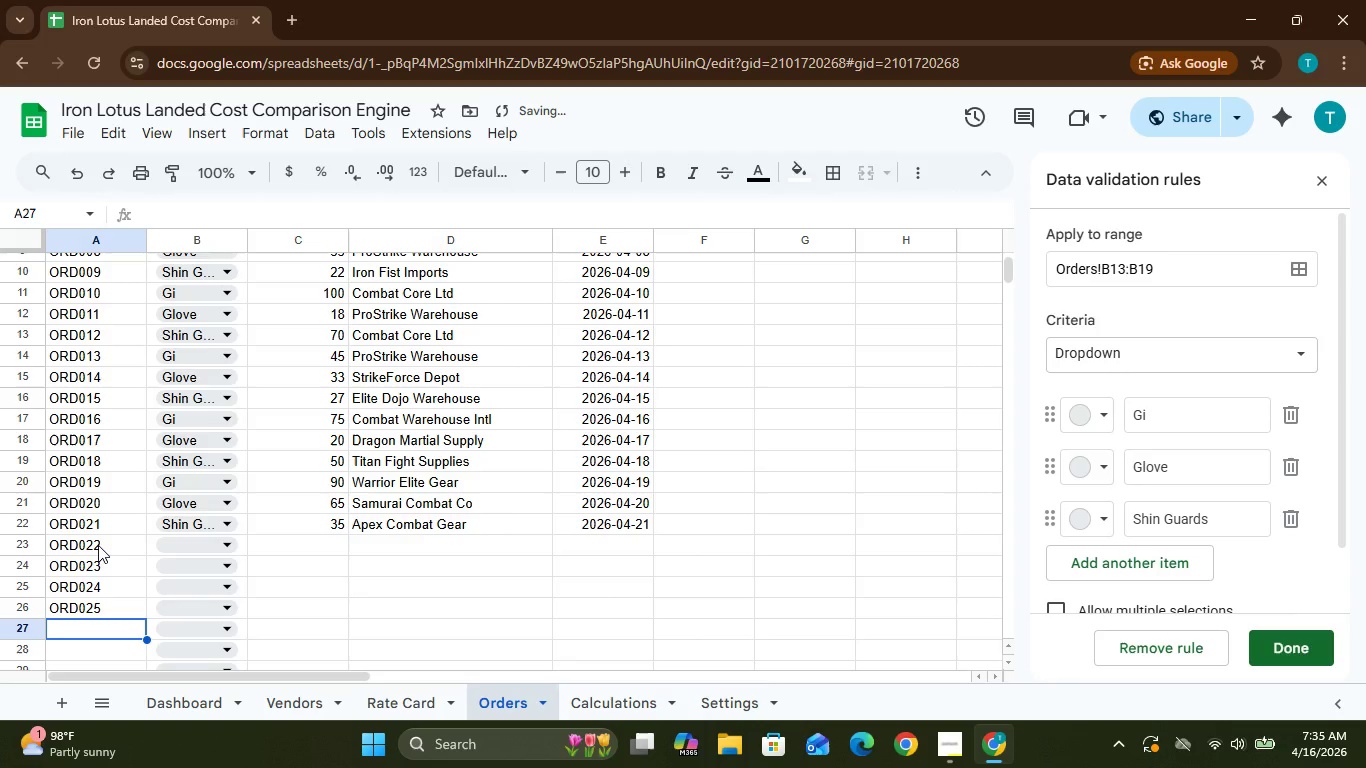 
type(ORD026)
 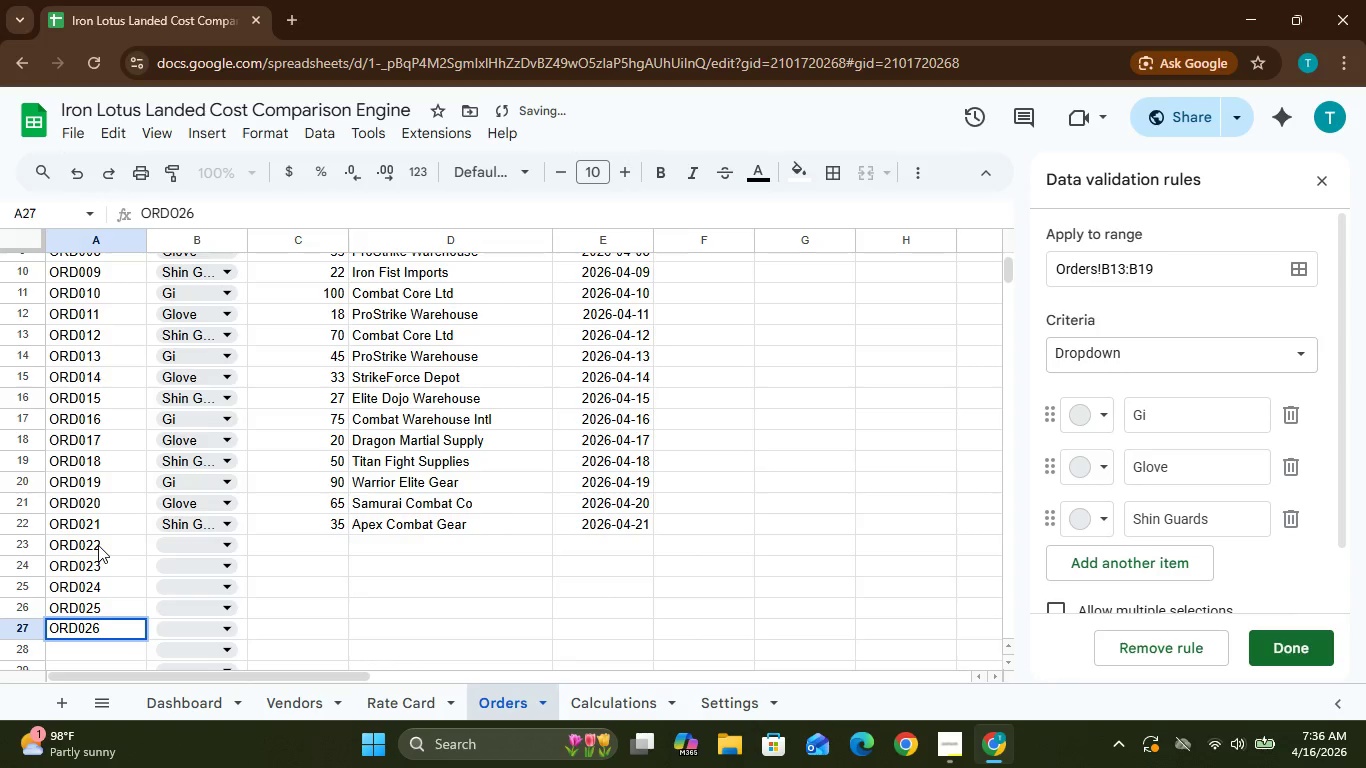 
key(Enter)
 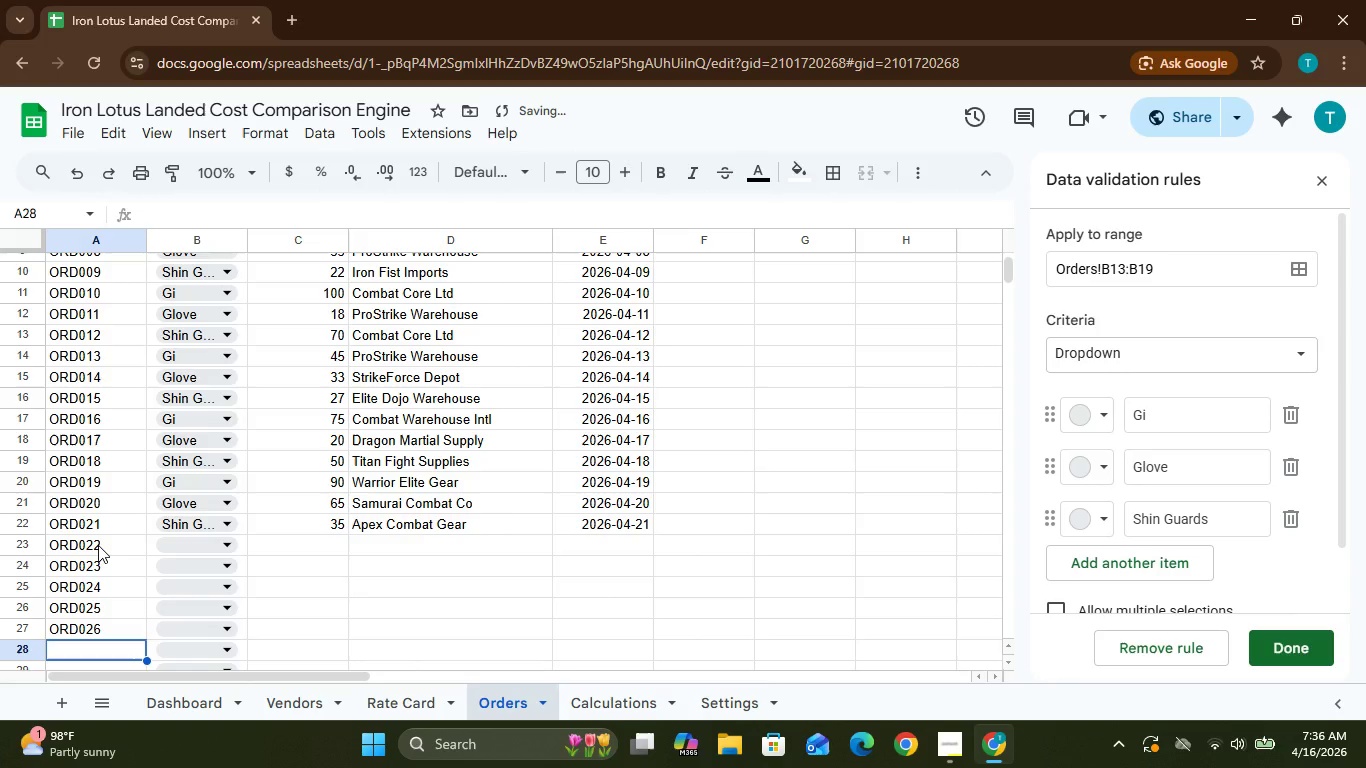 
type(ORD027)
 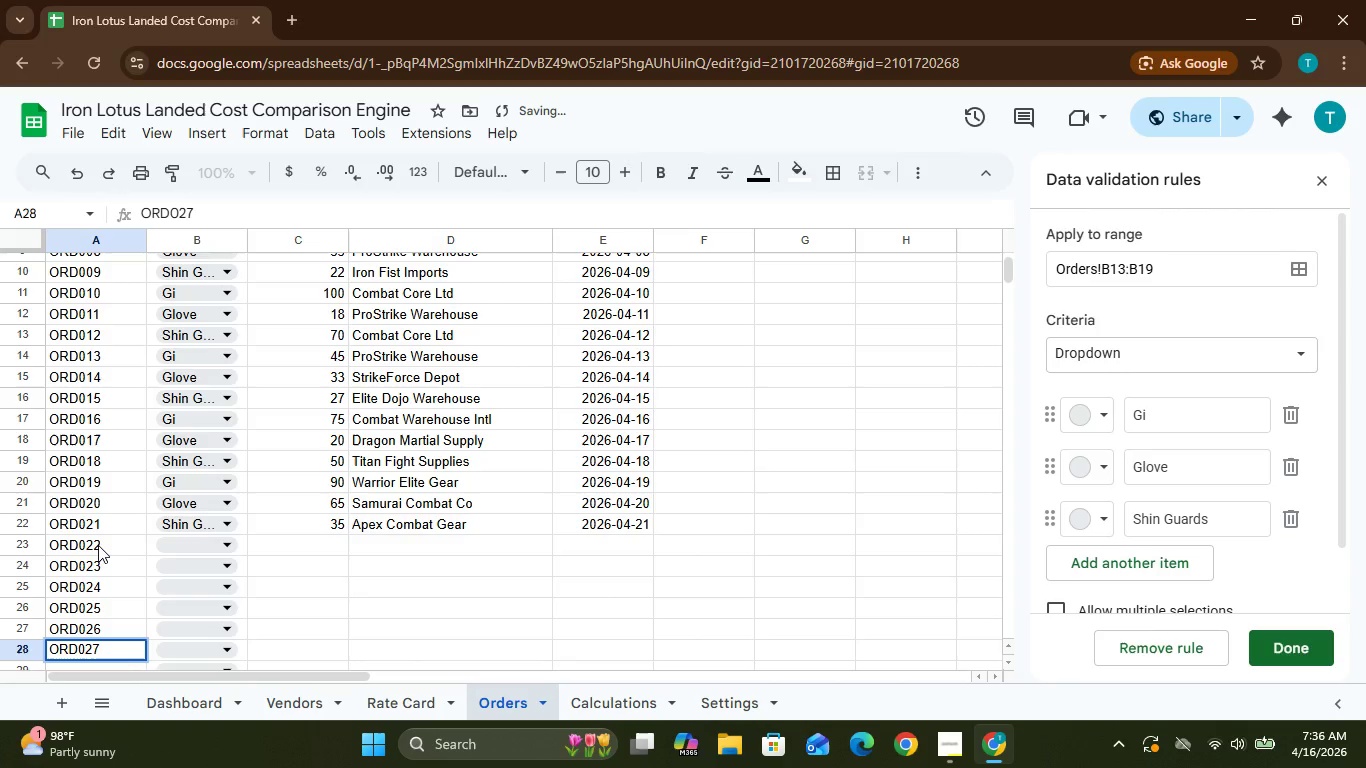 
key(Enter)
 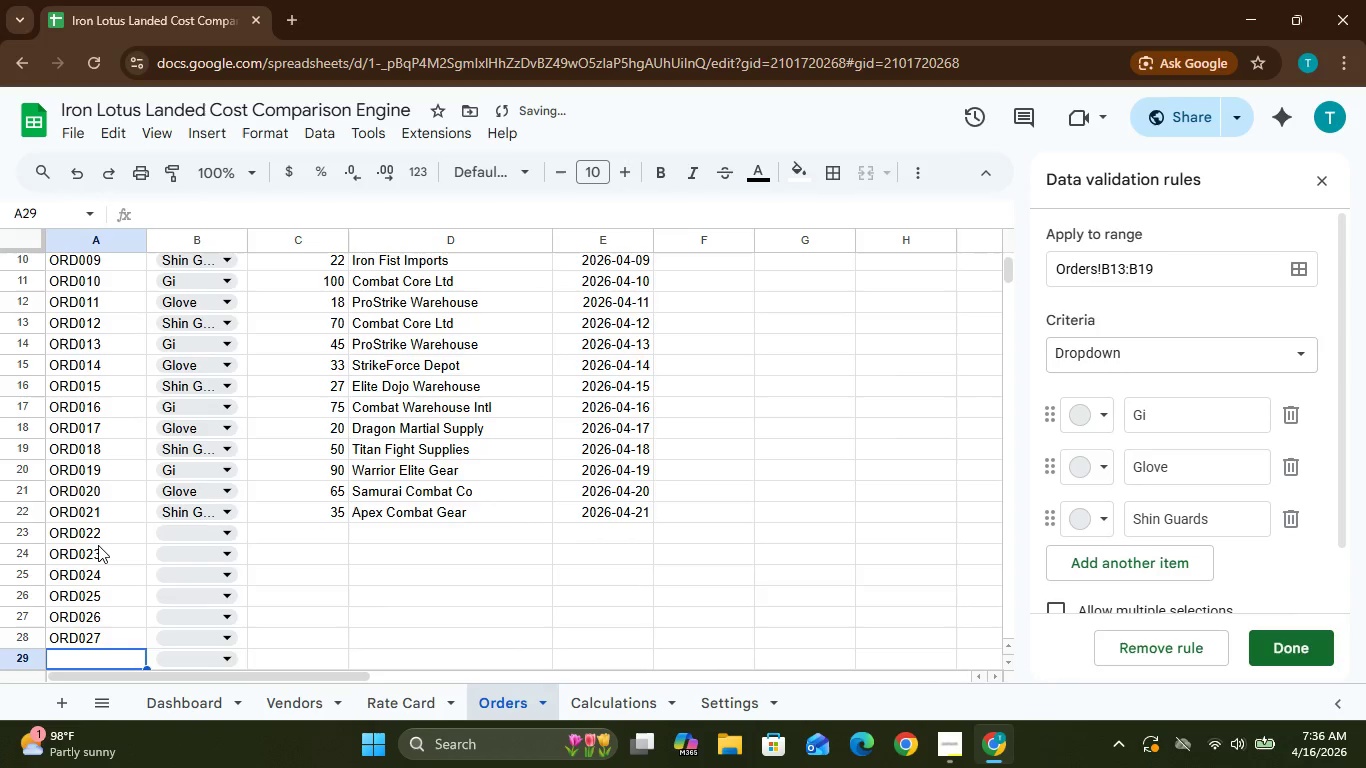 
type(0)
key(Backspace)
type(ORD028)
 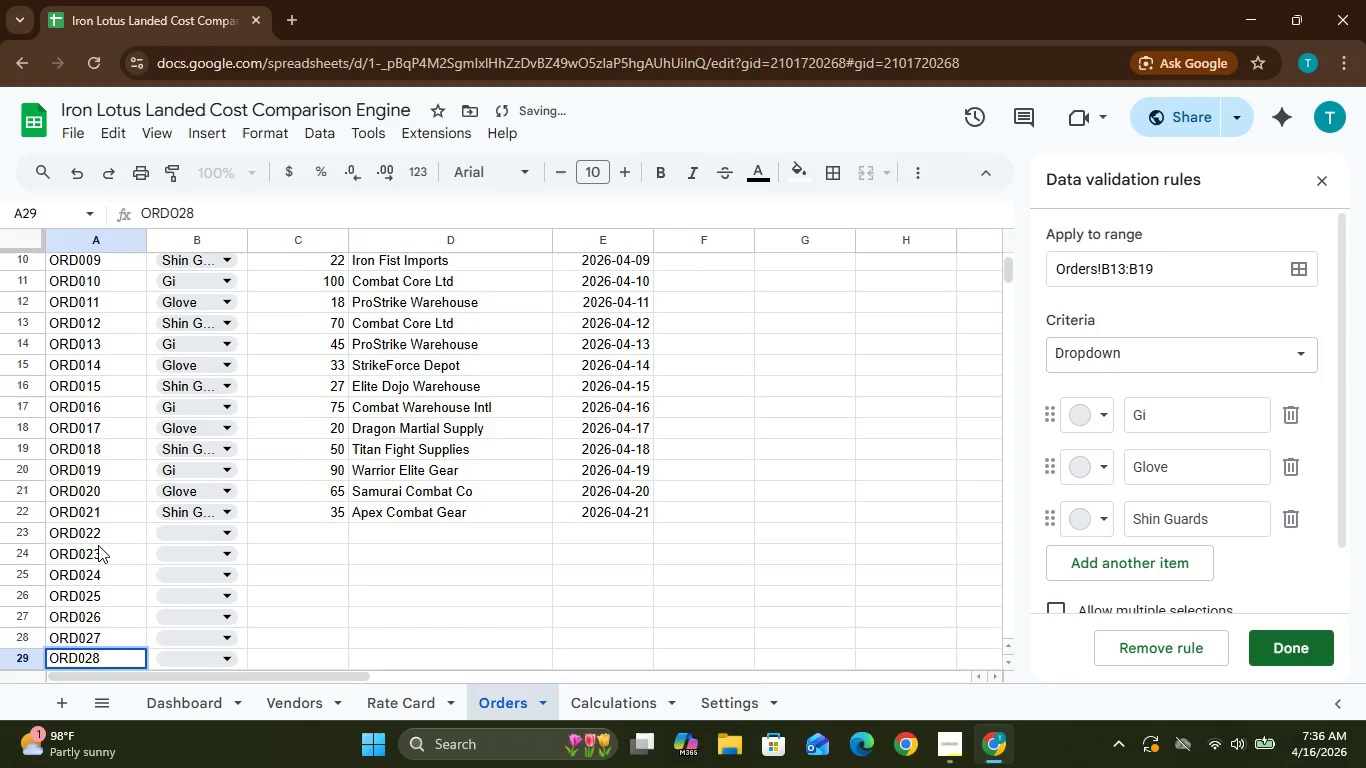 
key(Enter)
 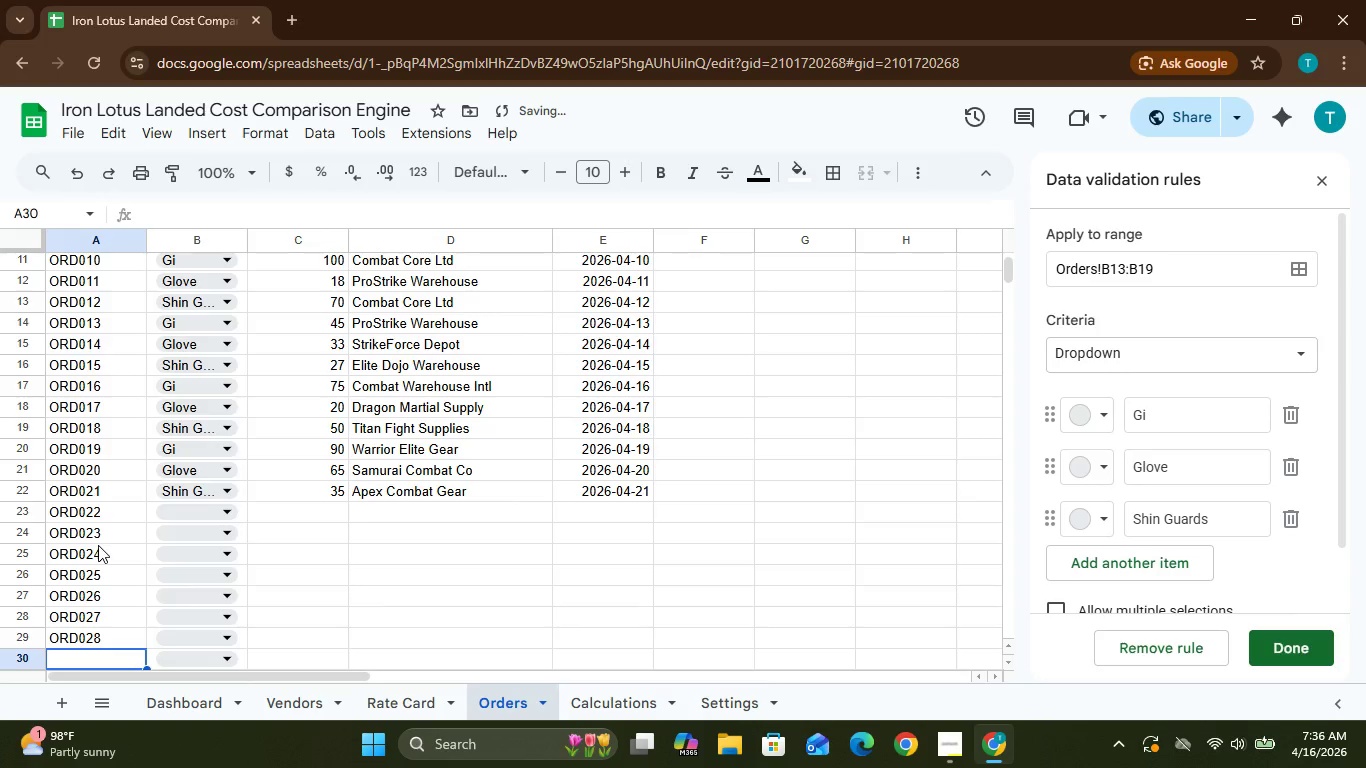 
type(ORD029)
 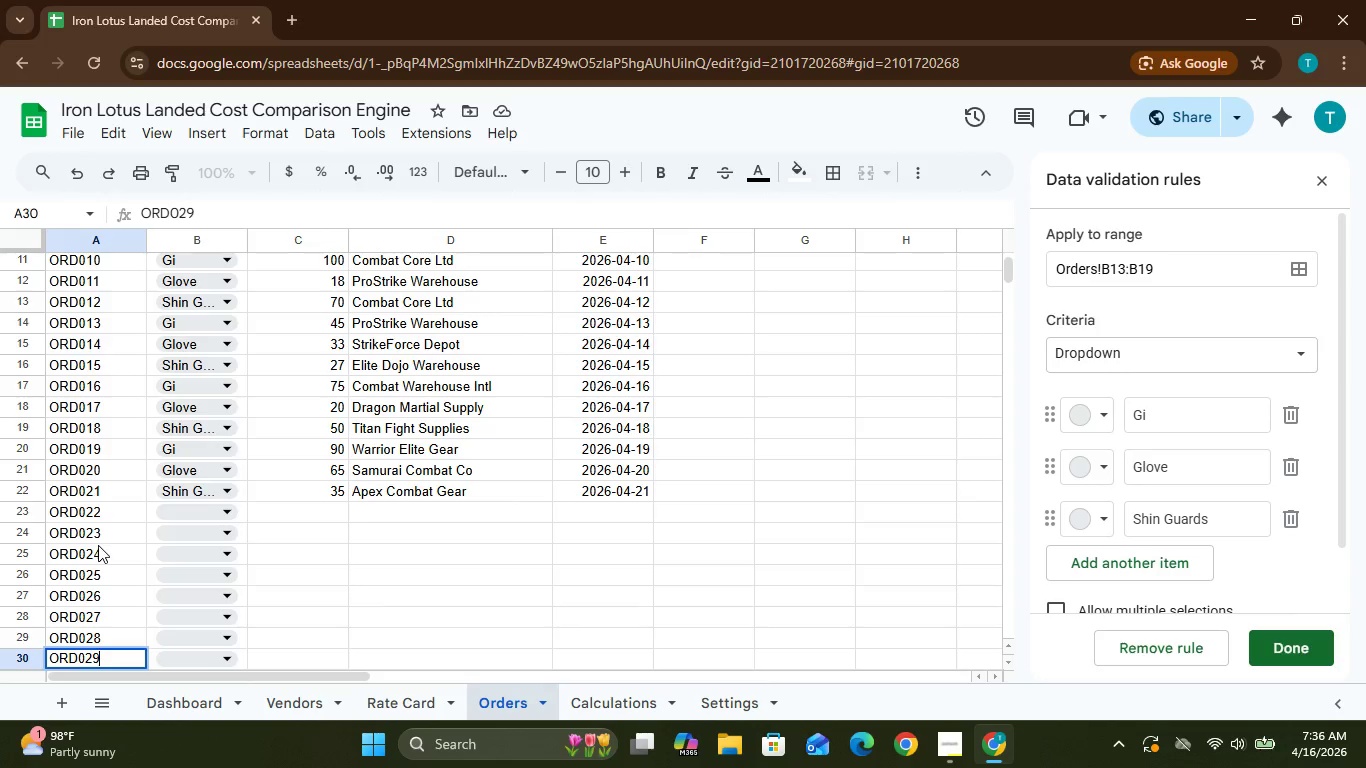 
key(Enter)
 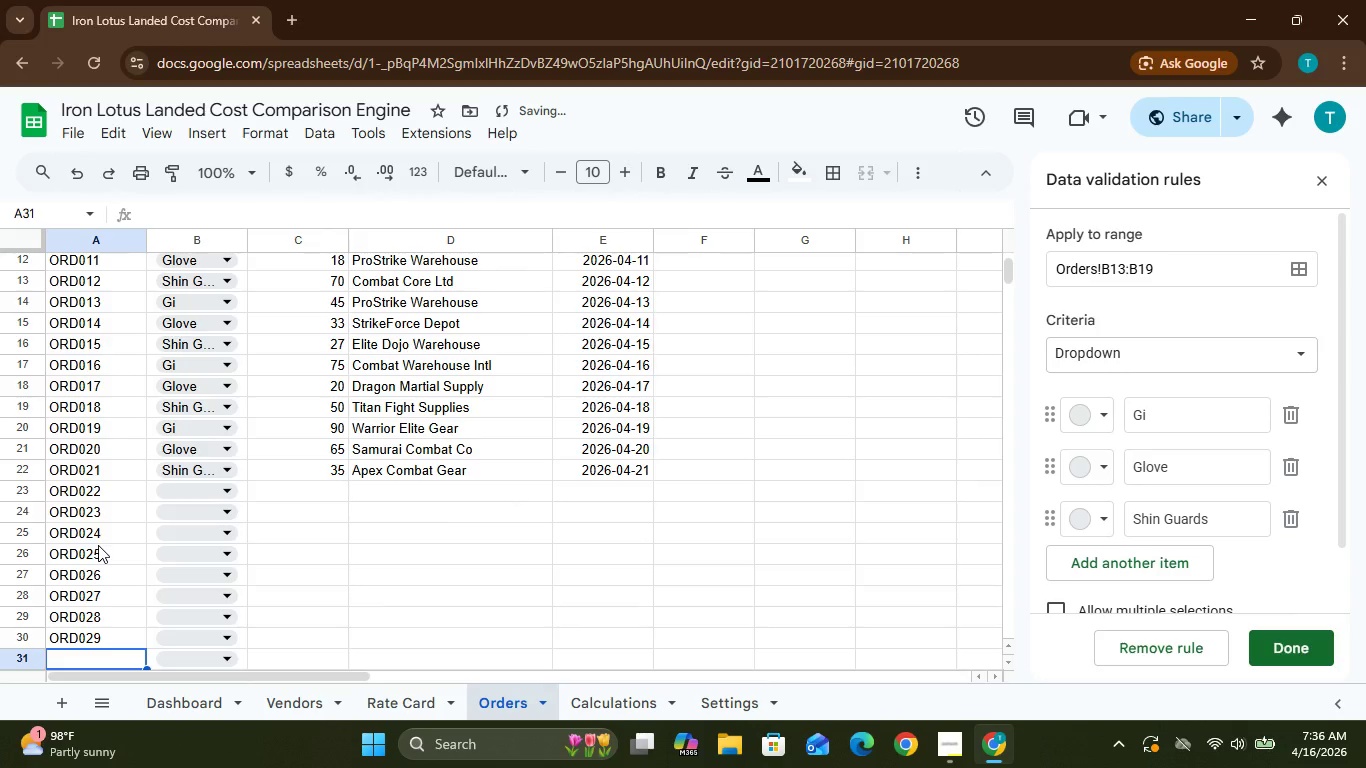 
type(ORD02)
 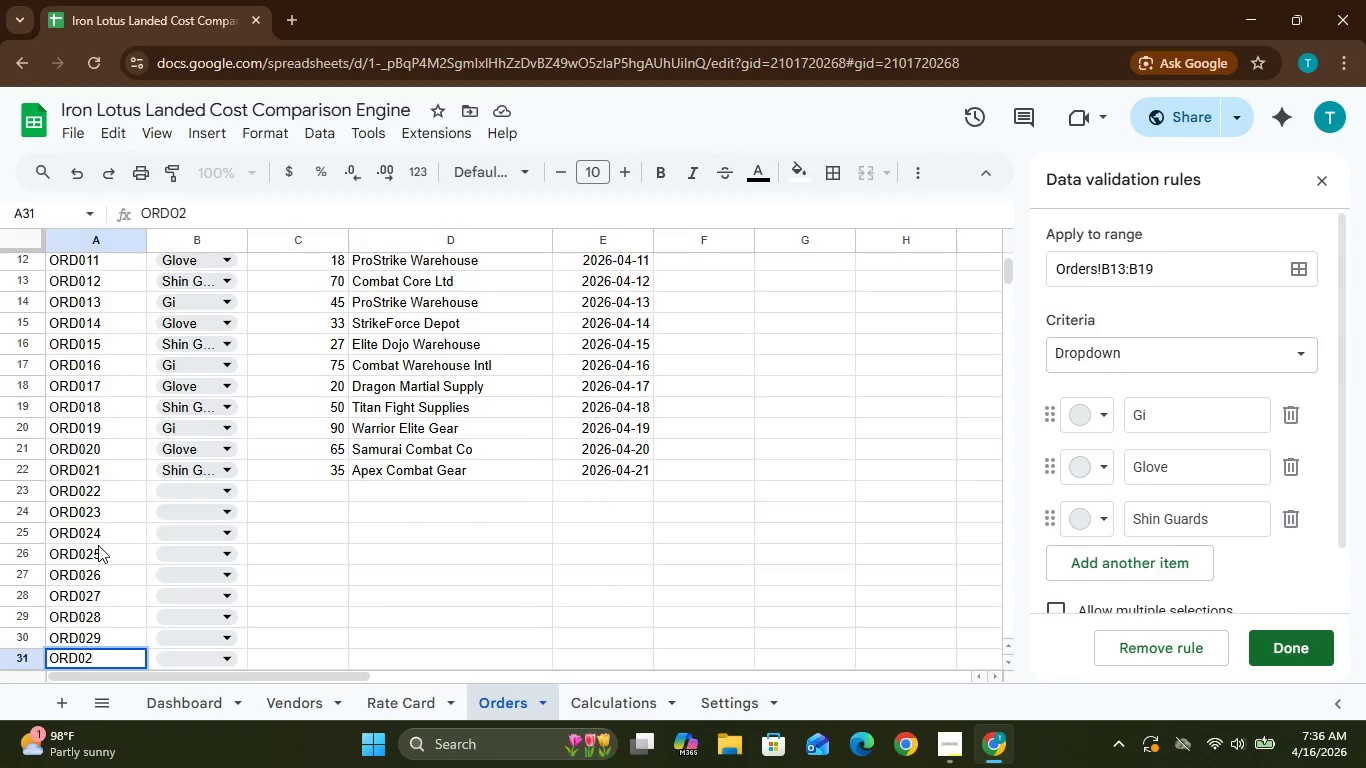 
key(Backspace)
type(30)
 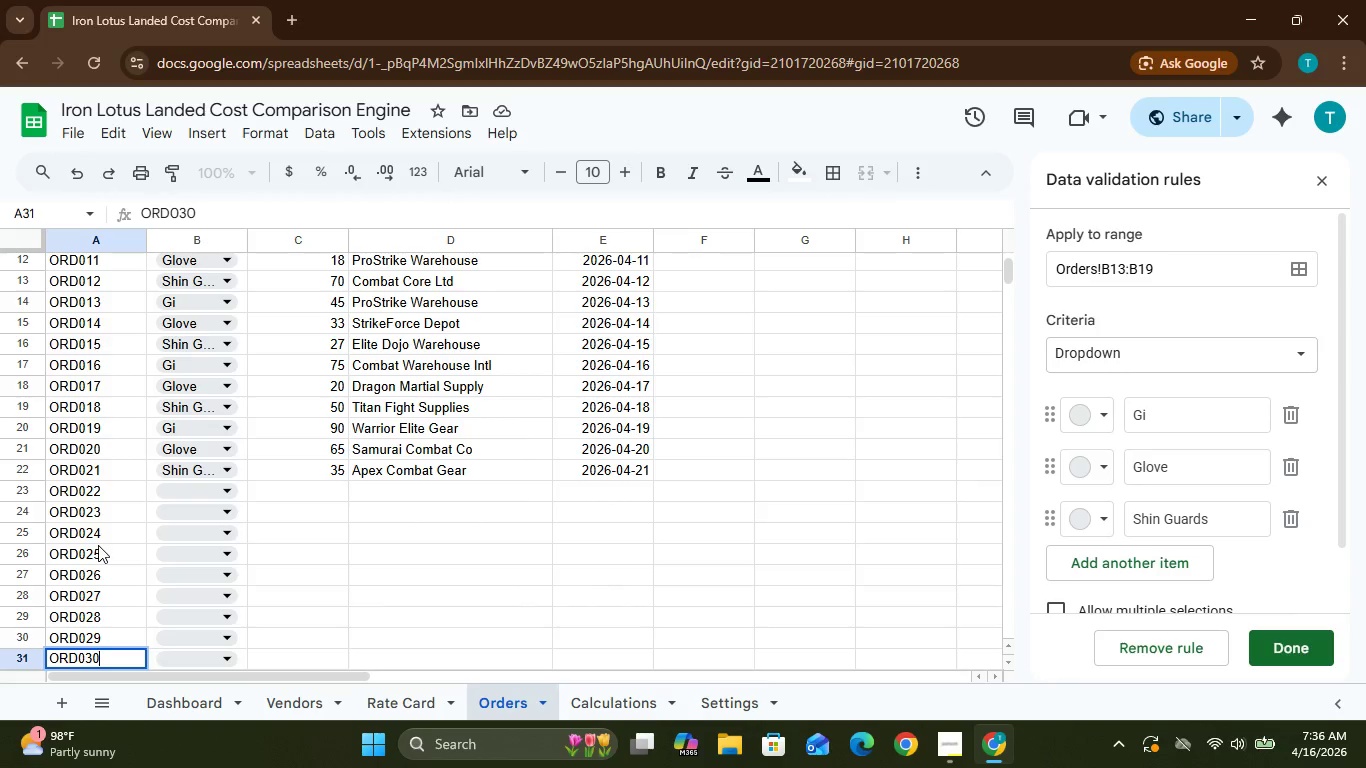 
key(Enter)
 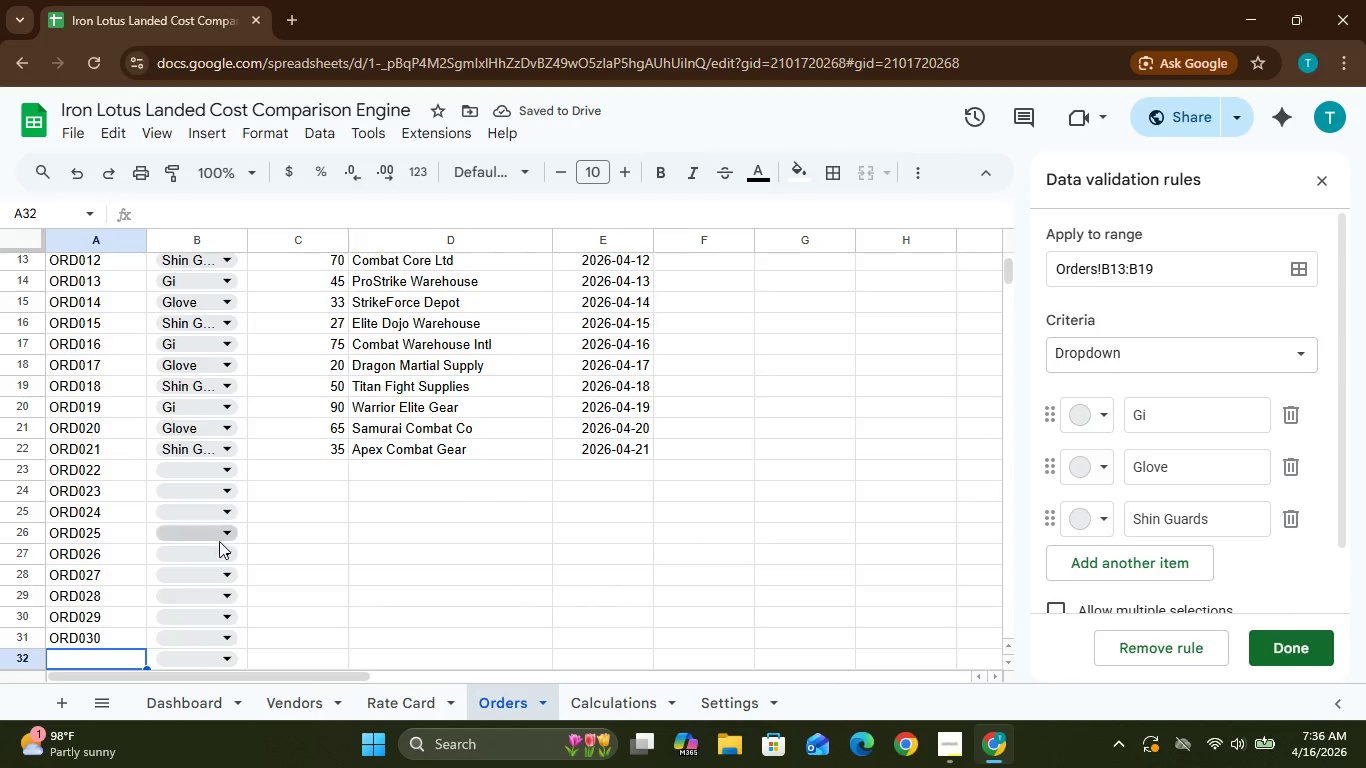 
wait(5.8)
 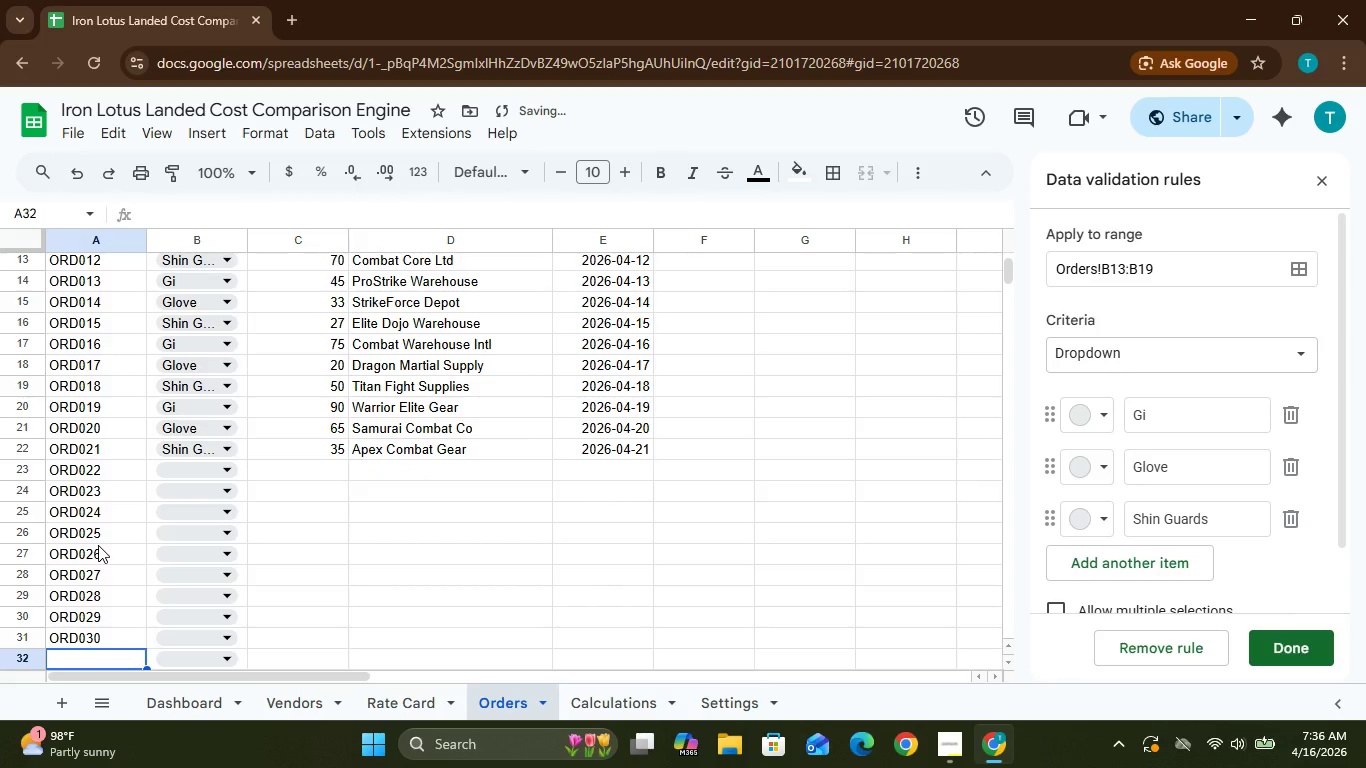 
left_click([228, 478])
 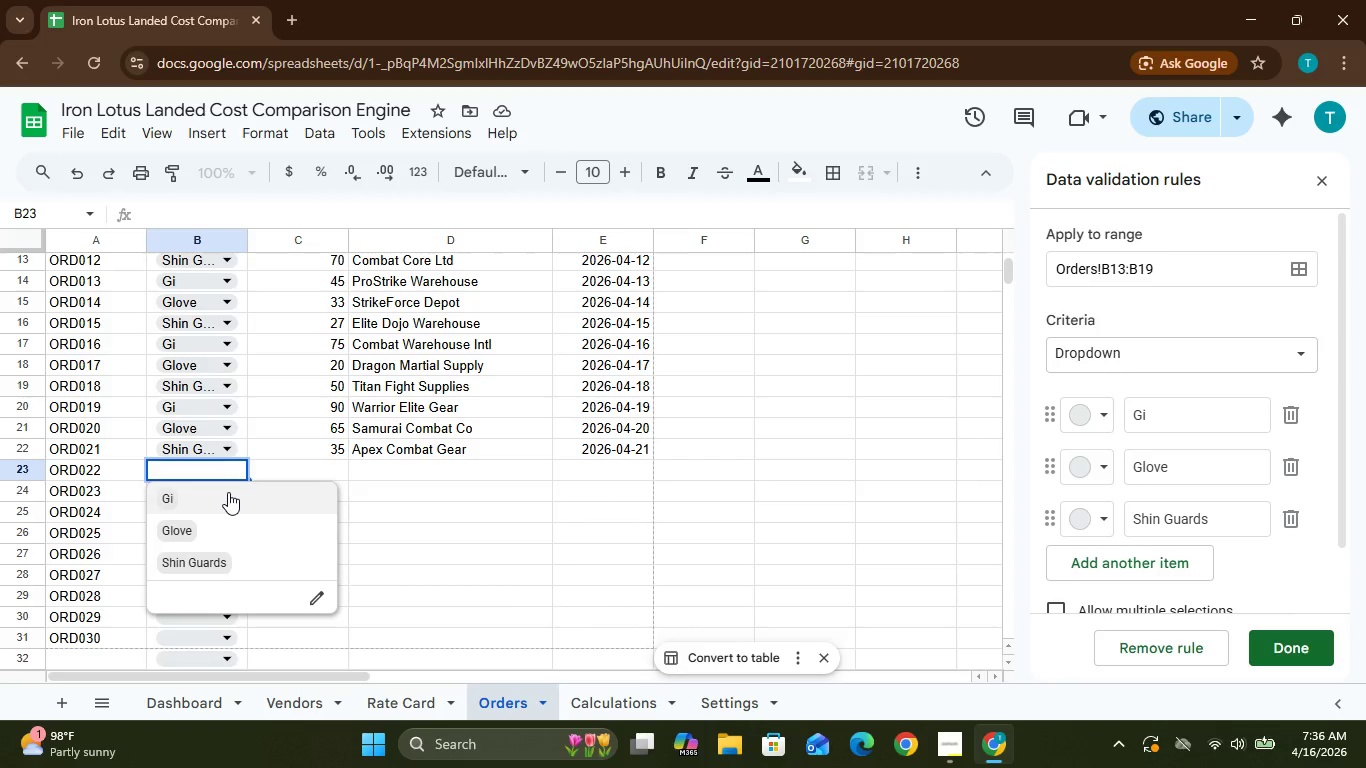 
left_click([228, 492])
 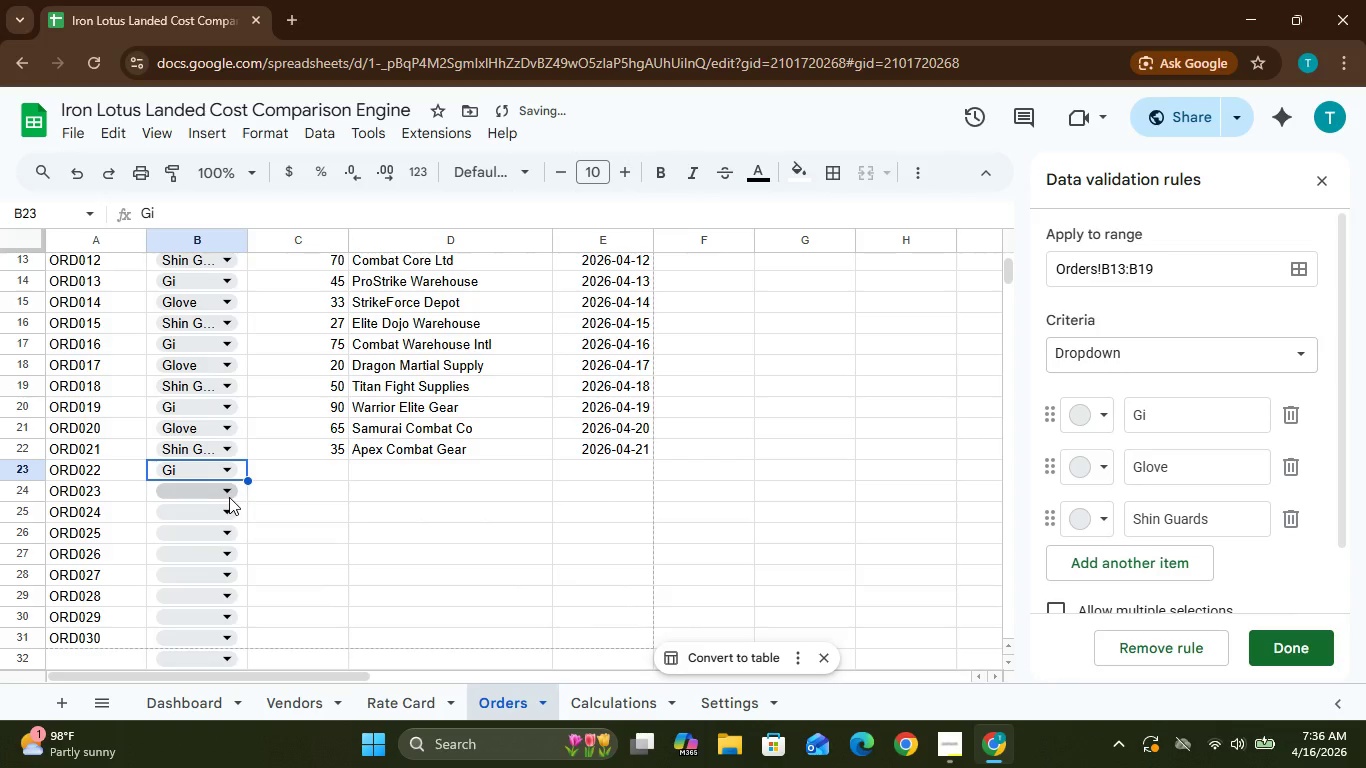 
left_click([229, 495])
 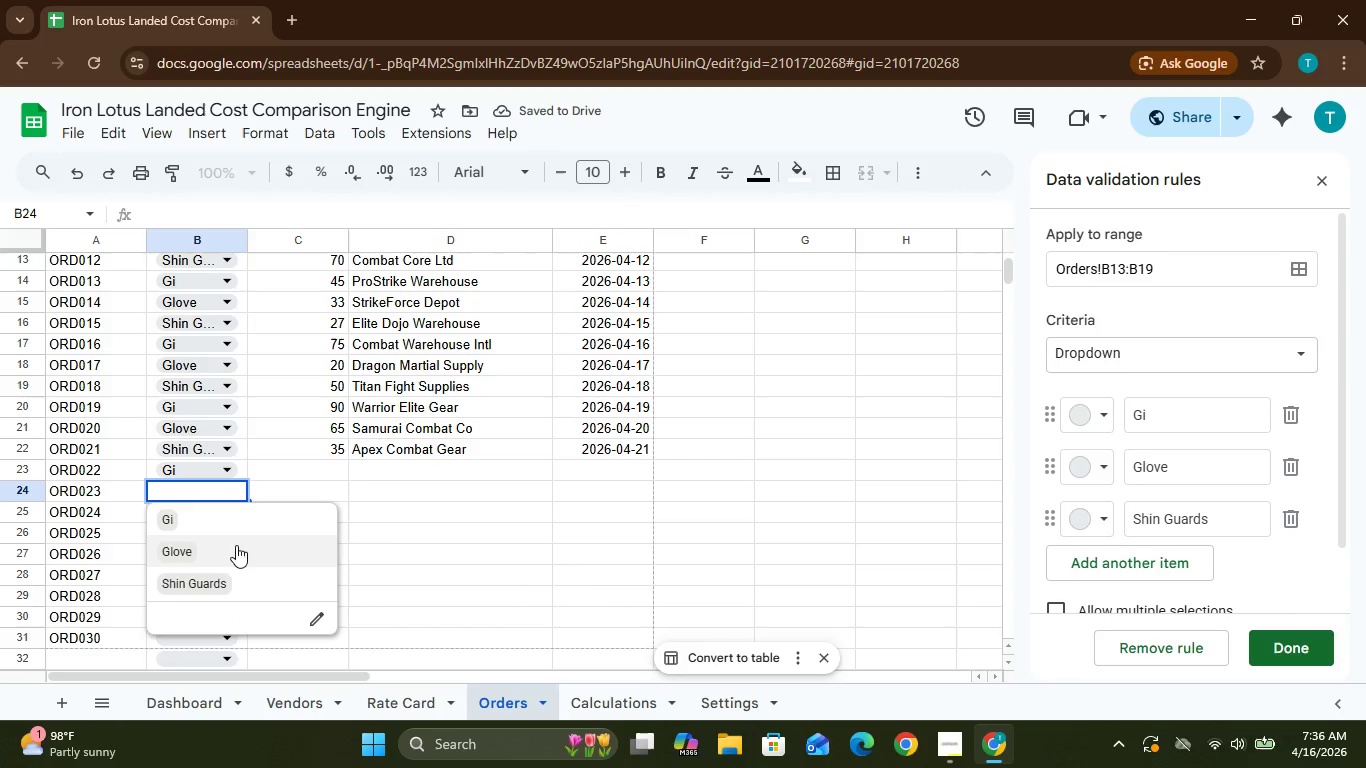 
left_click([237, 546])
 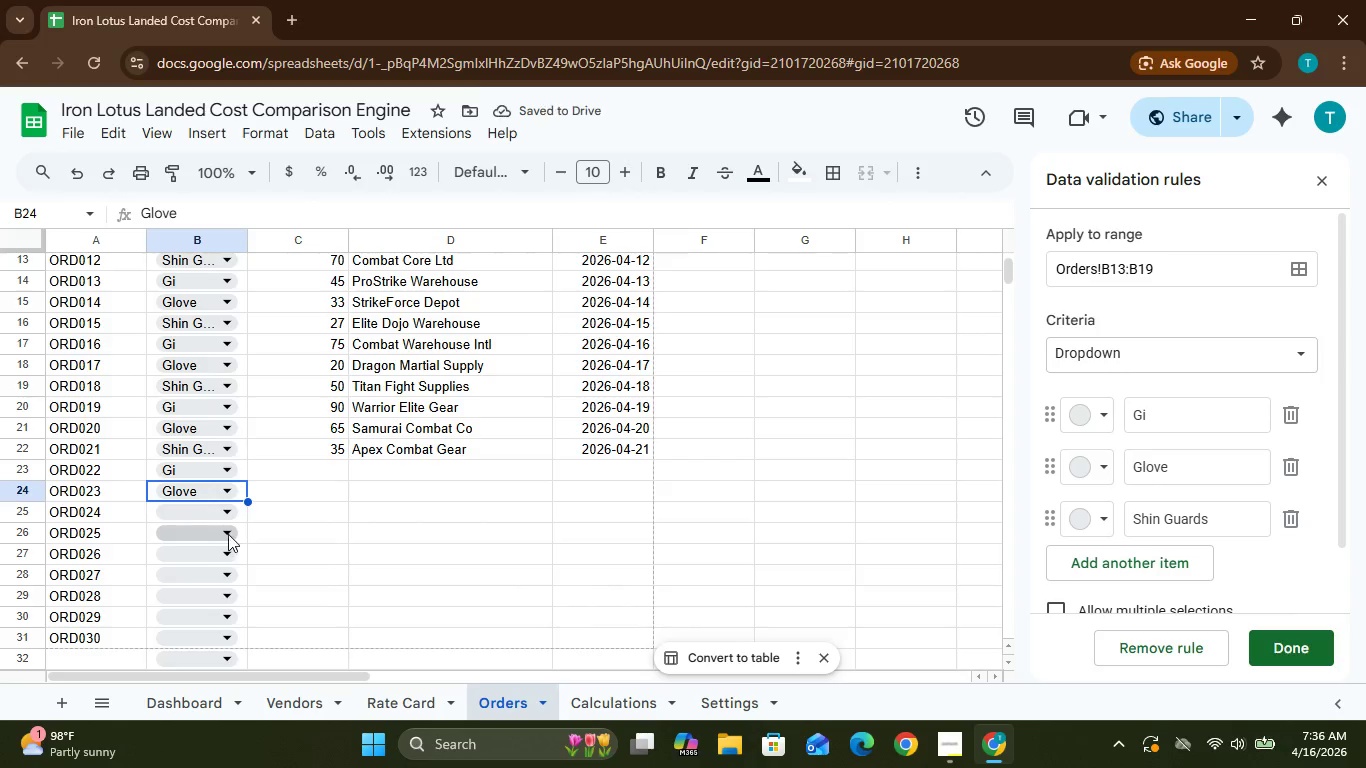 
left_click([225, 511])
 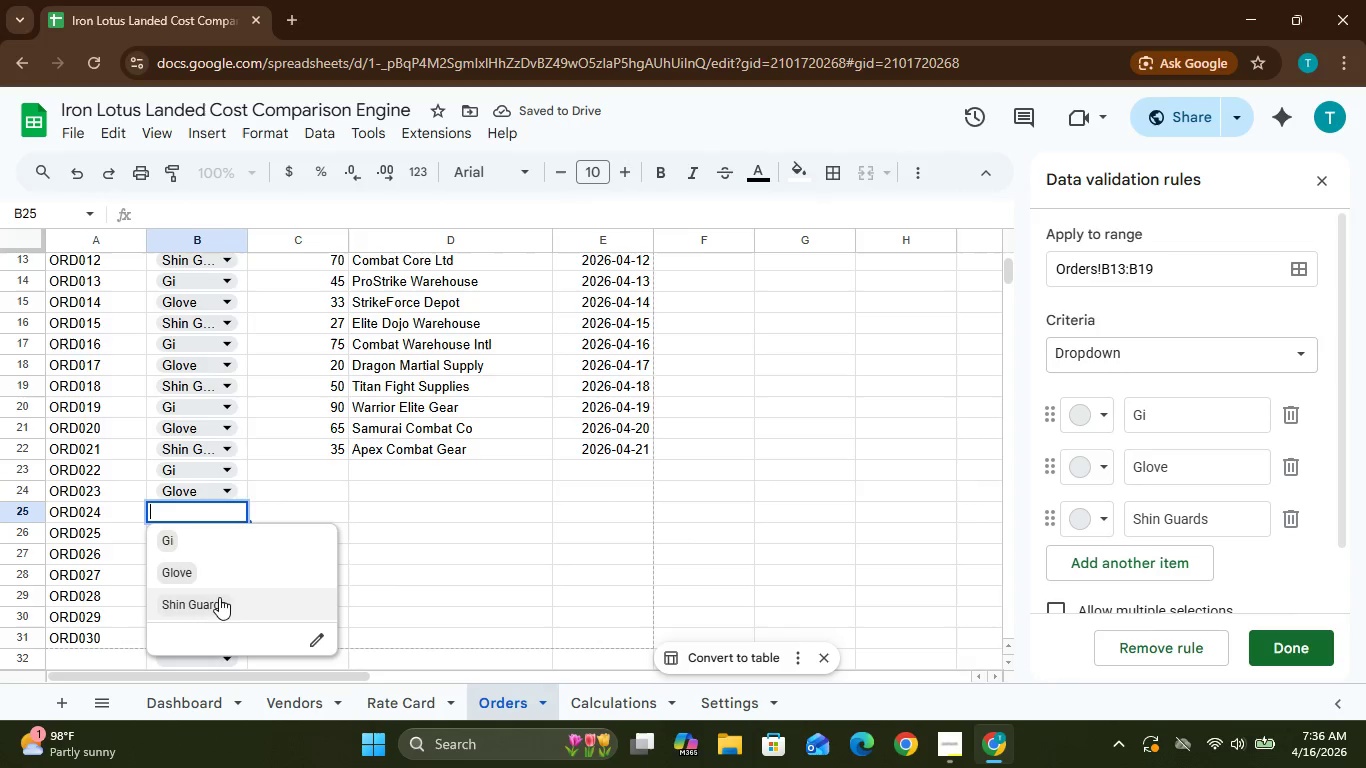 
left_click([220, 602])
 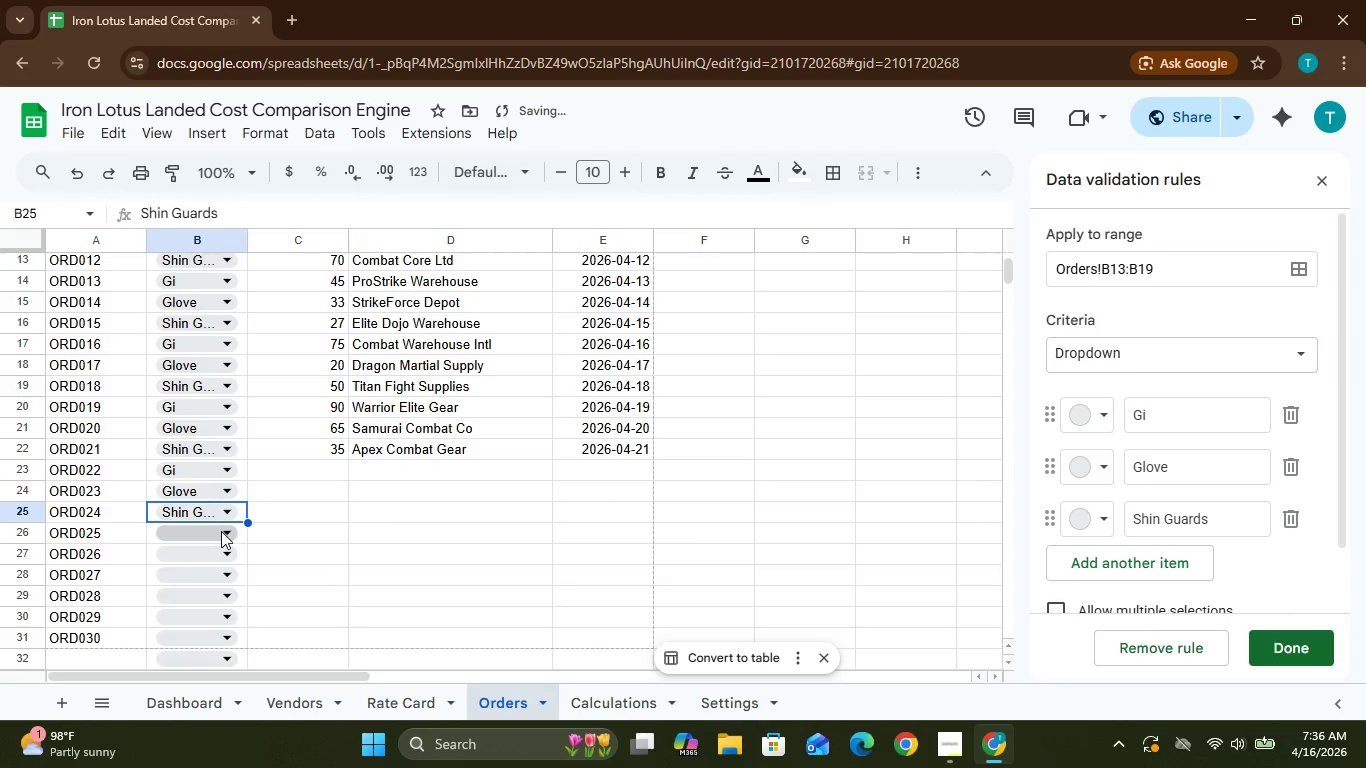 
left_click([221, 533])
 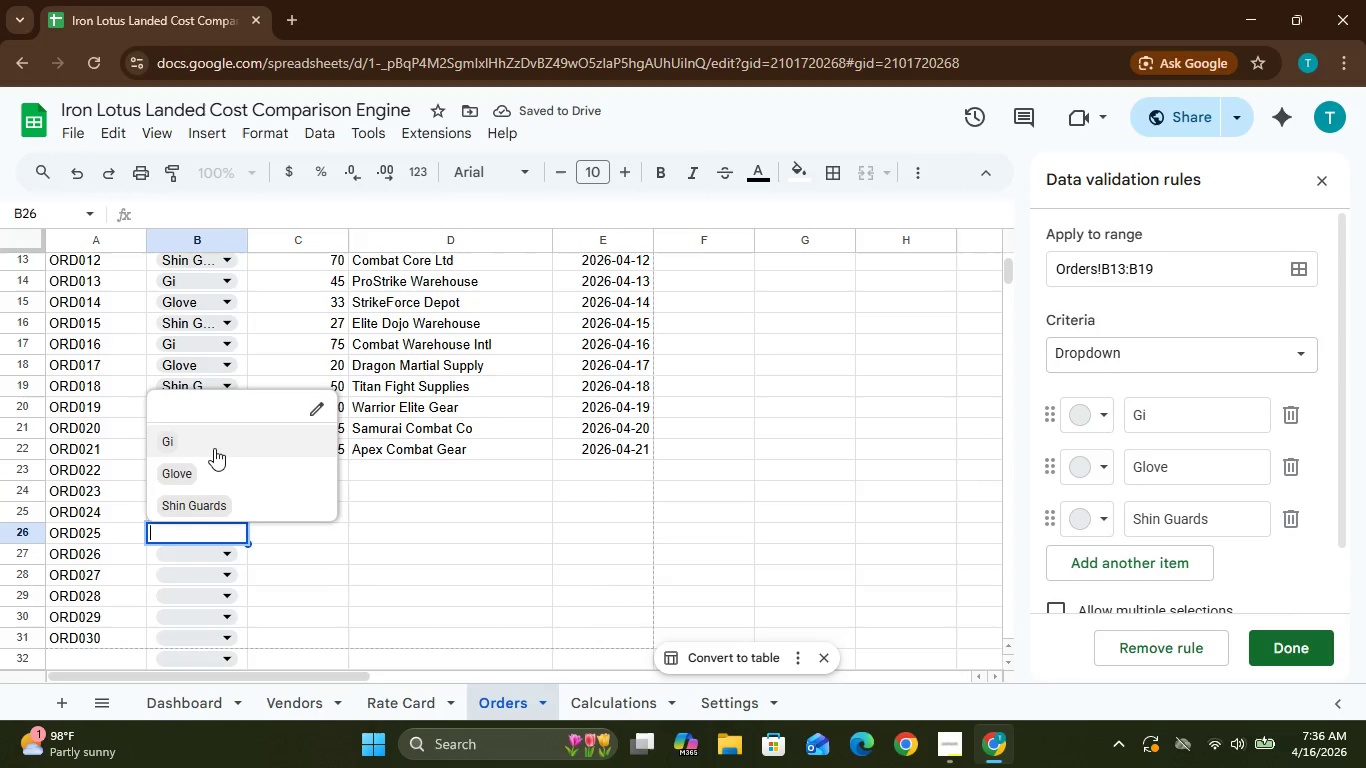 
left_click([214, 445])
 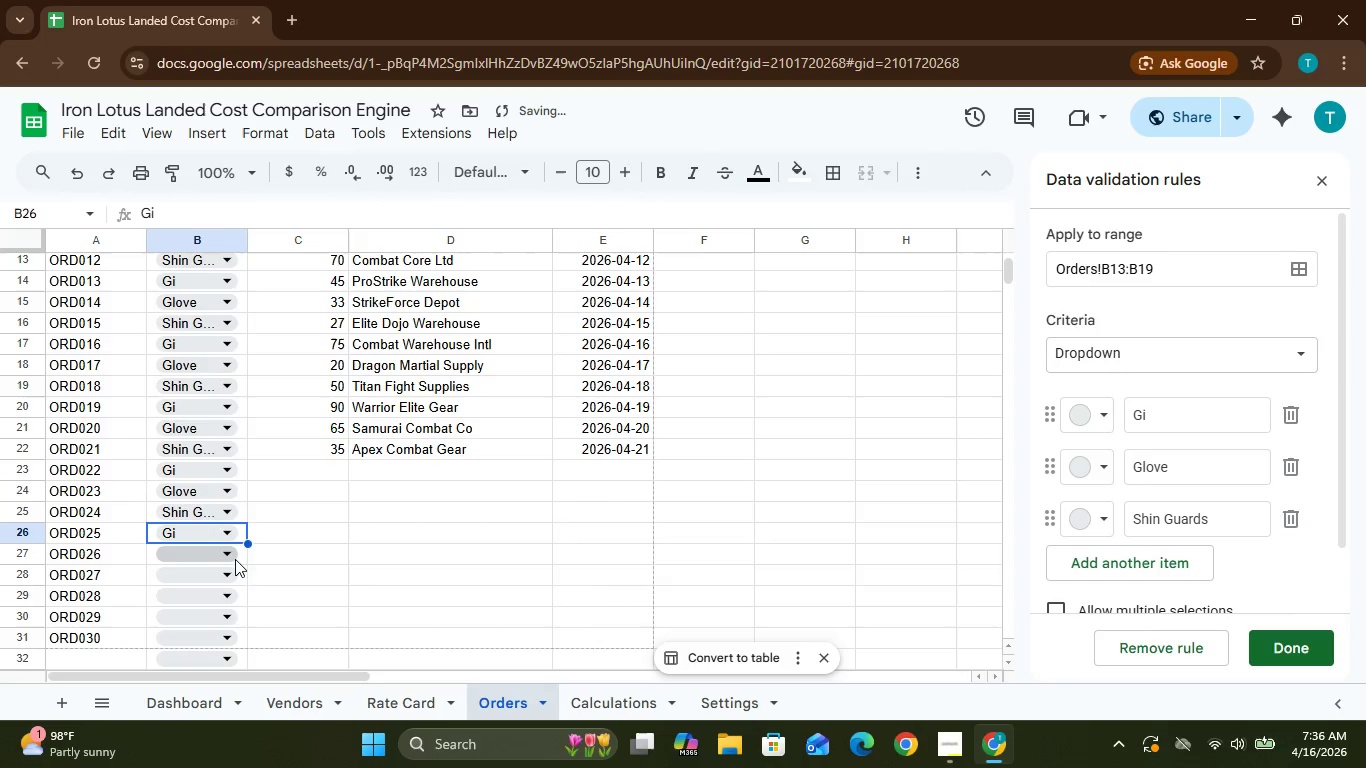 
left_click([232, 553])
 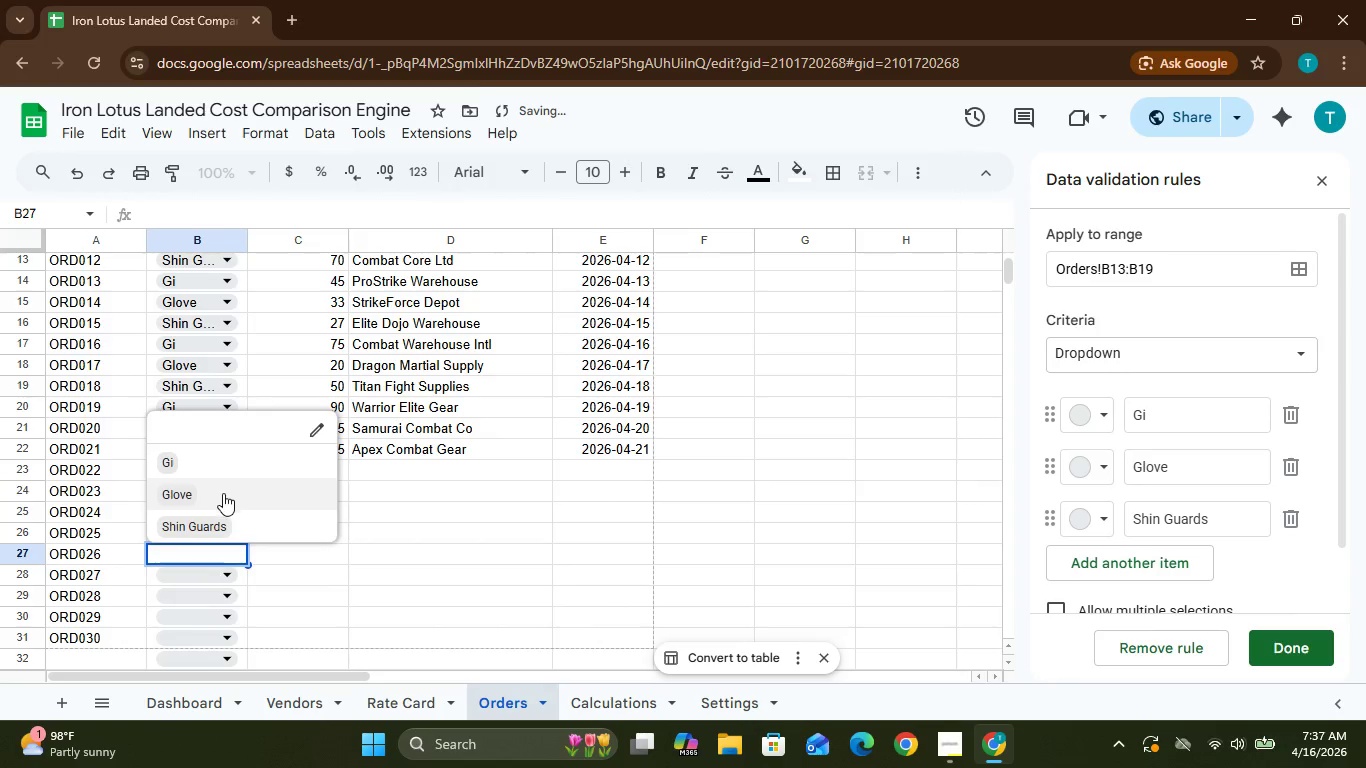 
left_click([222, 495])
 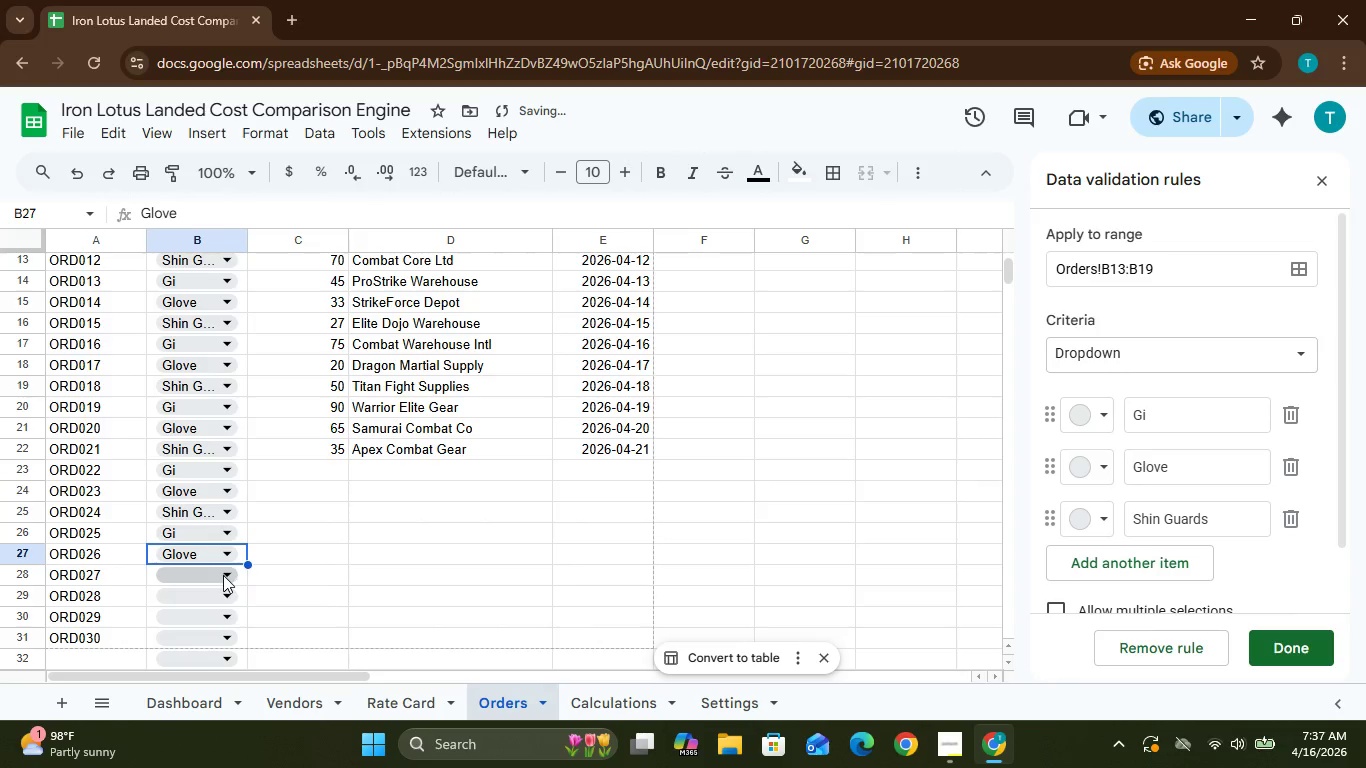 
left_click([223, 577])
 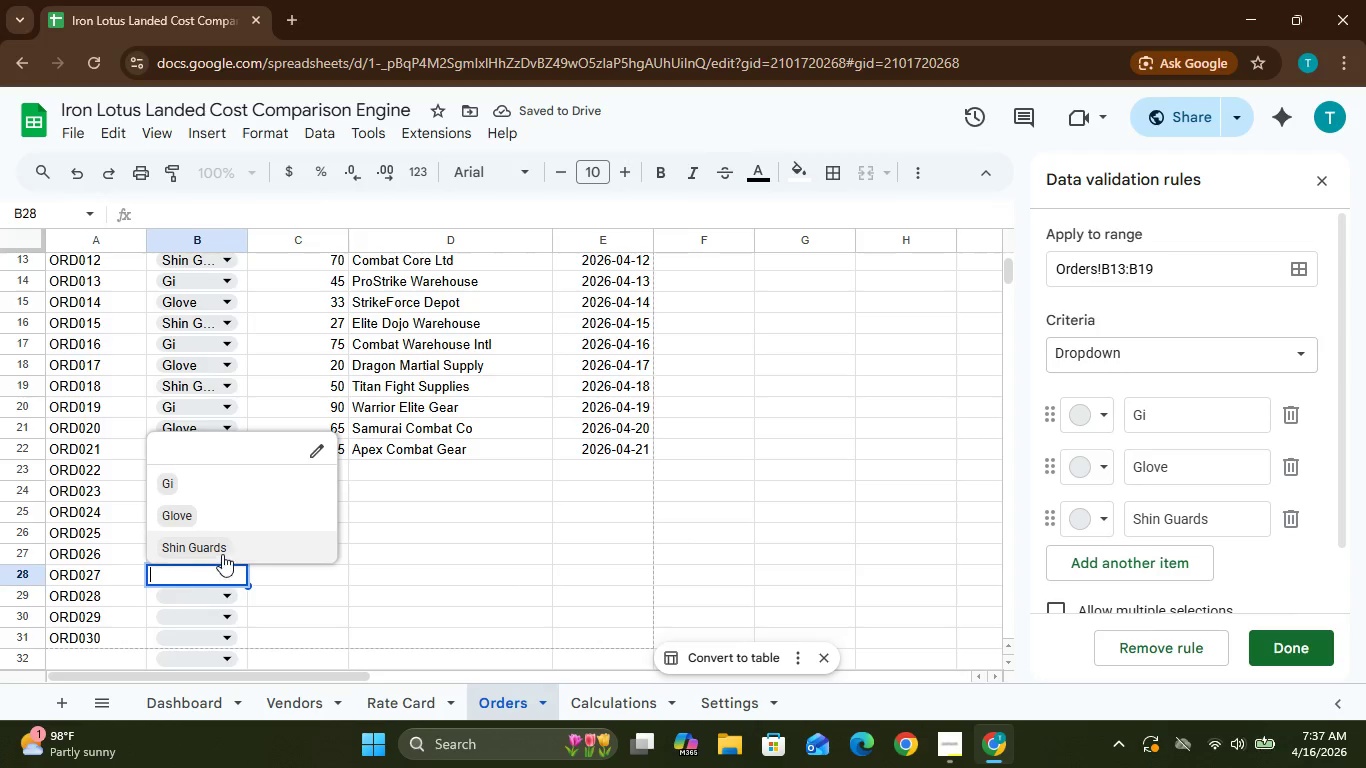 
left_click([224, 551])
 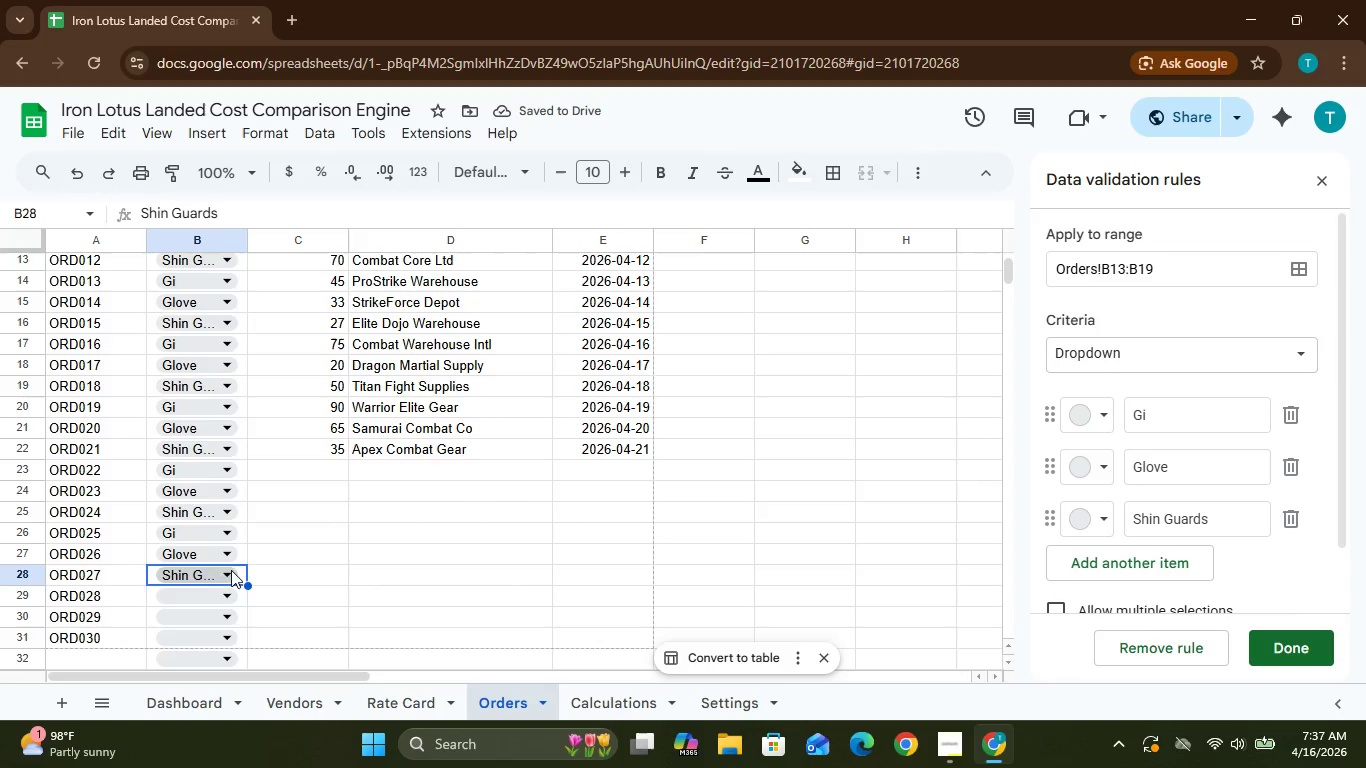 
left_click([235, 598])
 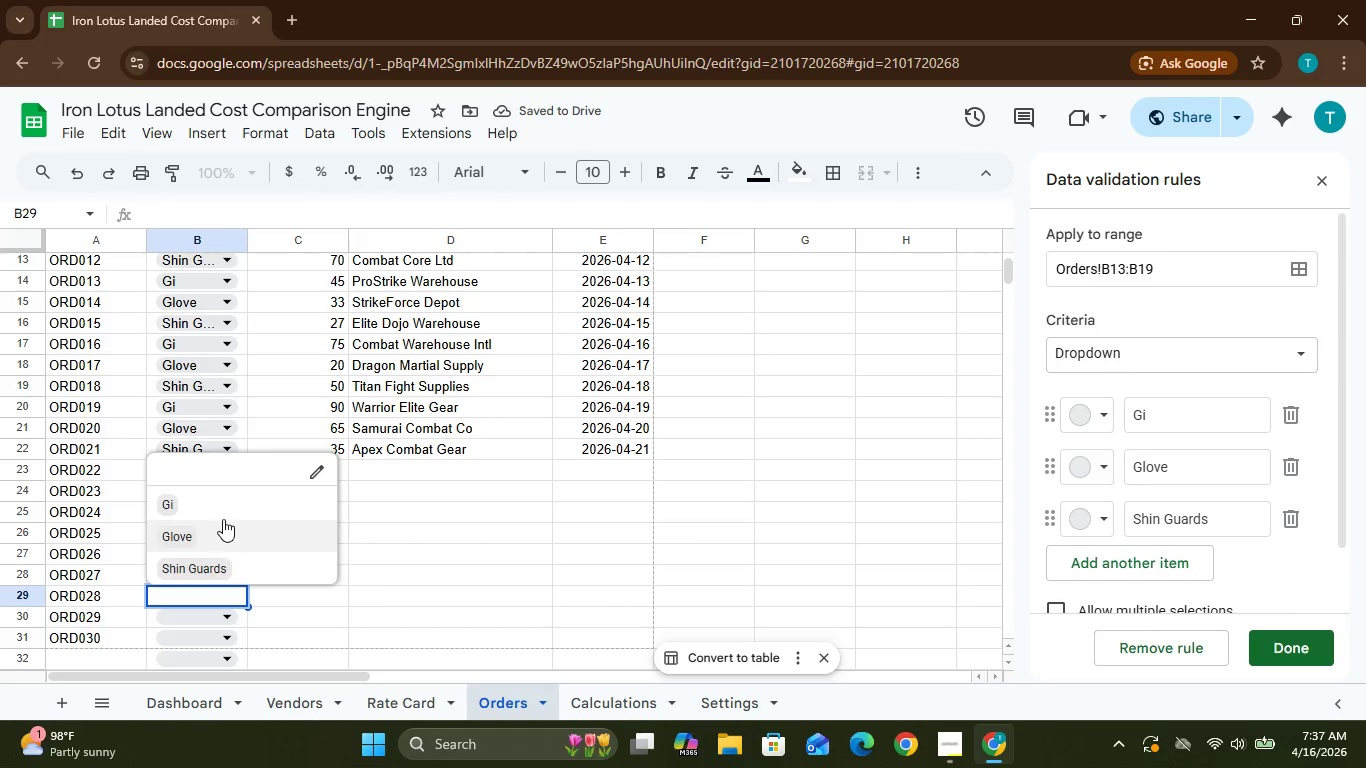 
left_click([220, 507])
 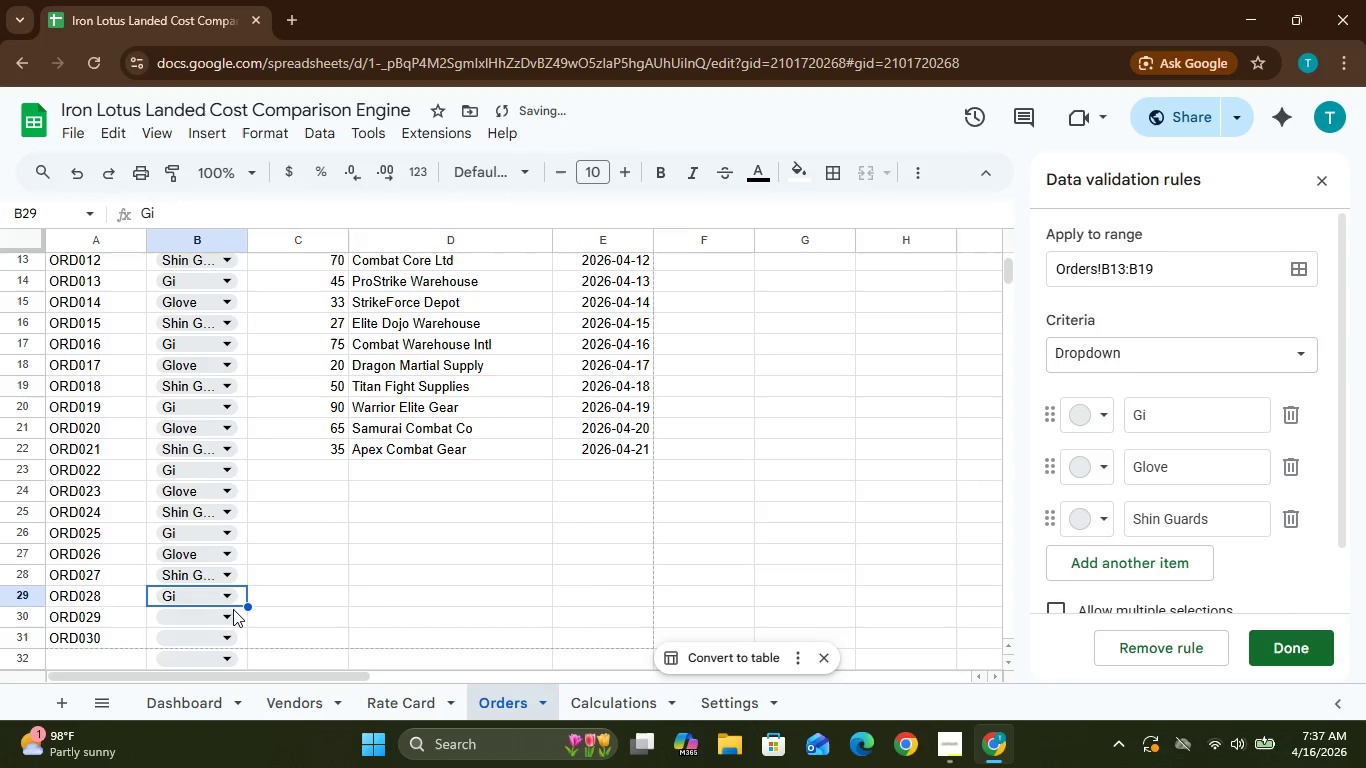 
left_click([232, 612])
 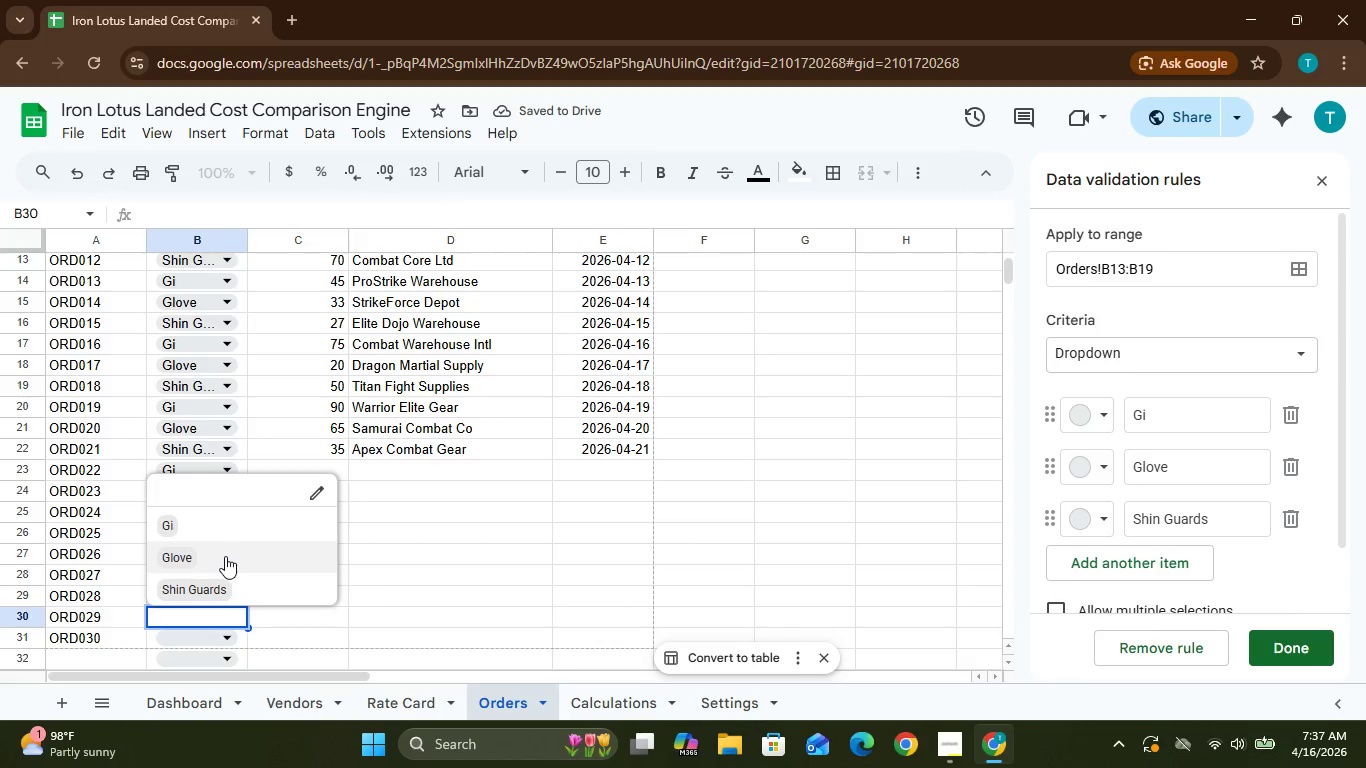 
left_click([225, 560])
 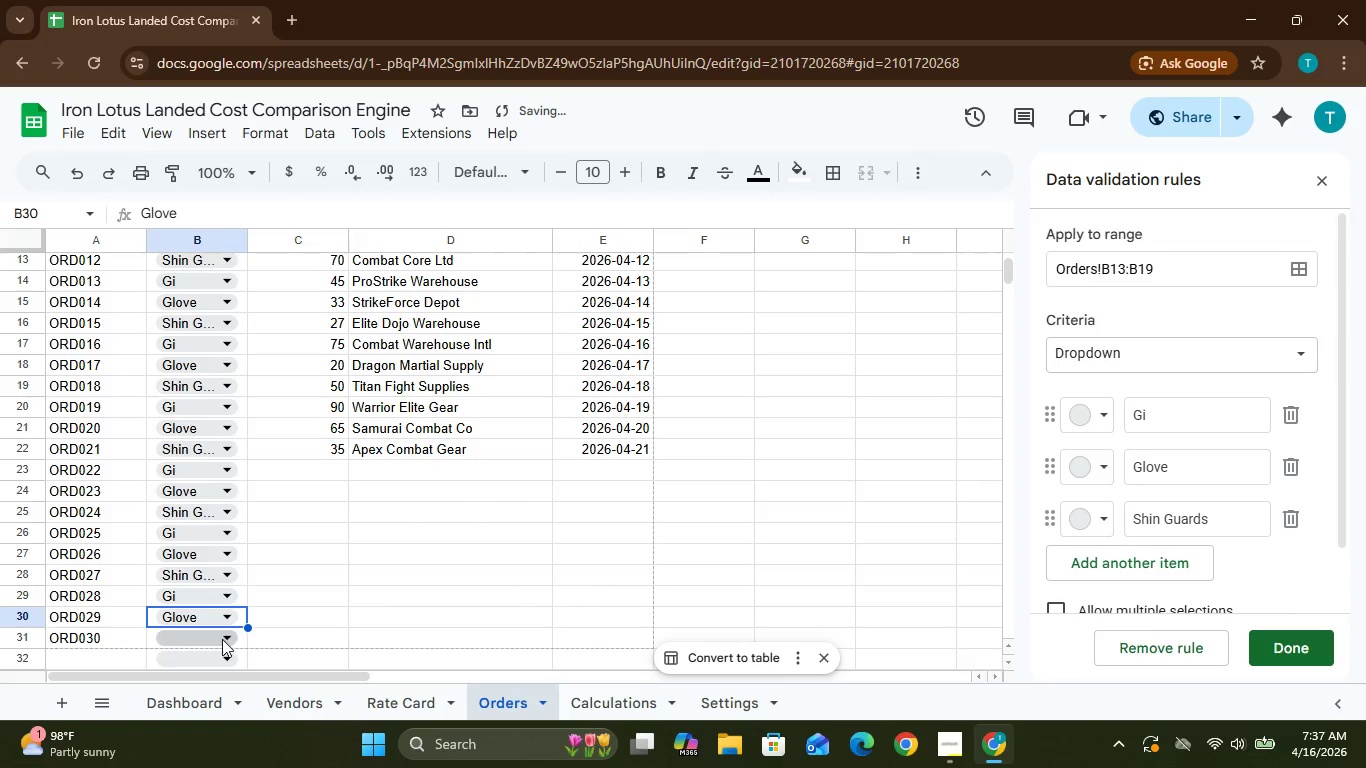 
left_click([225, 641])
 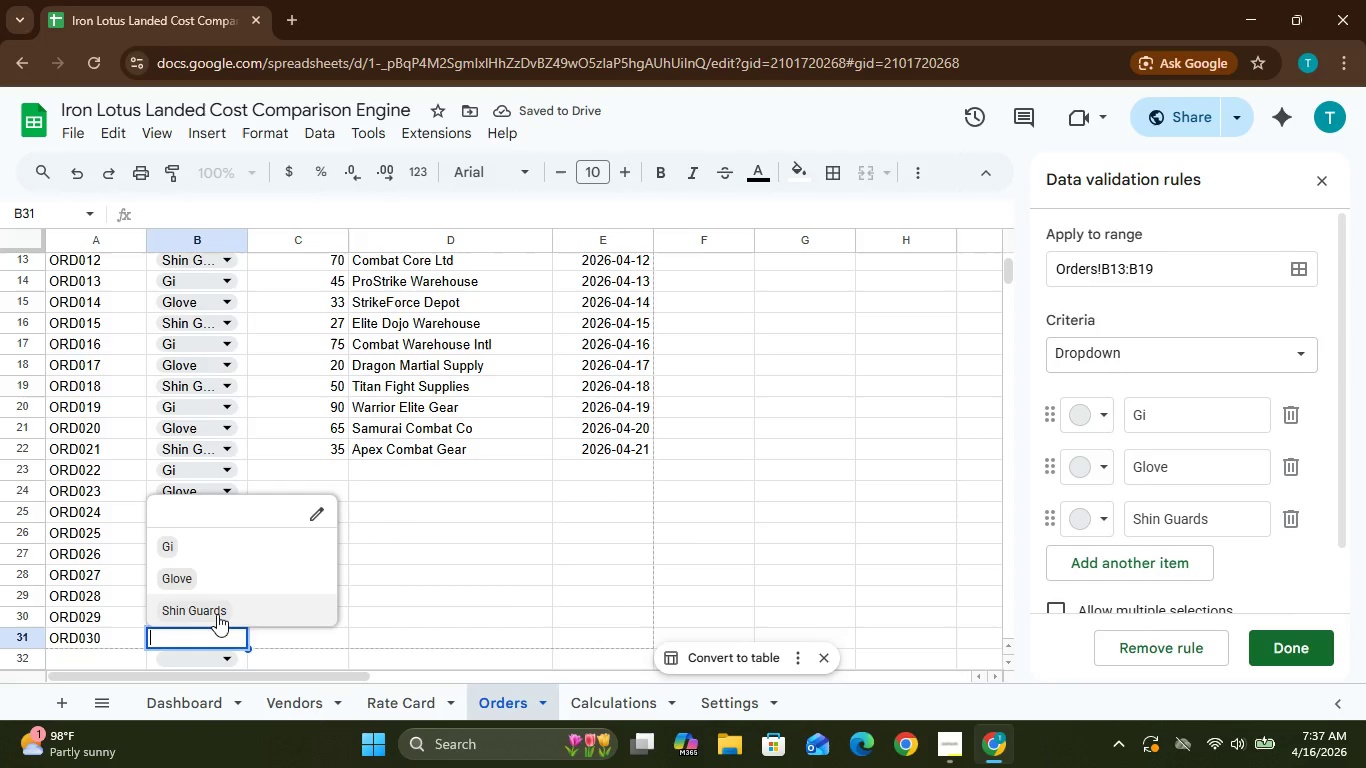 
left_click([217, 614])
 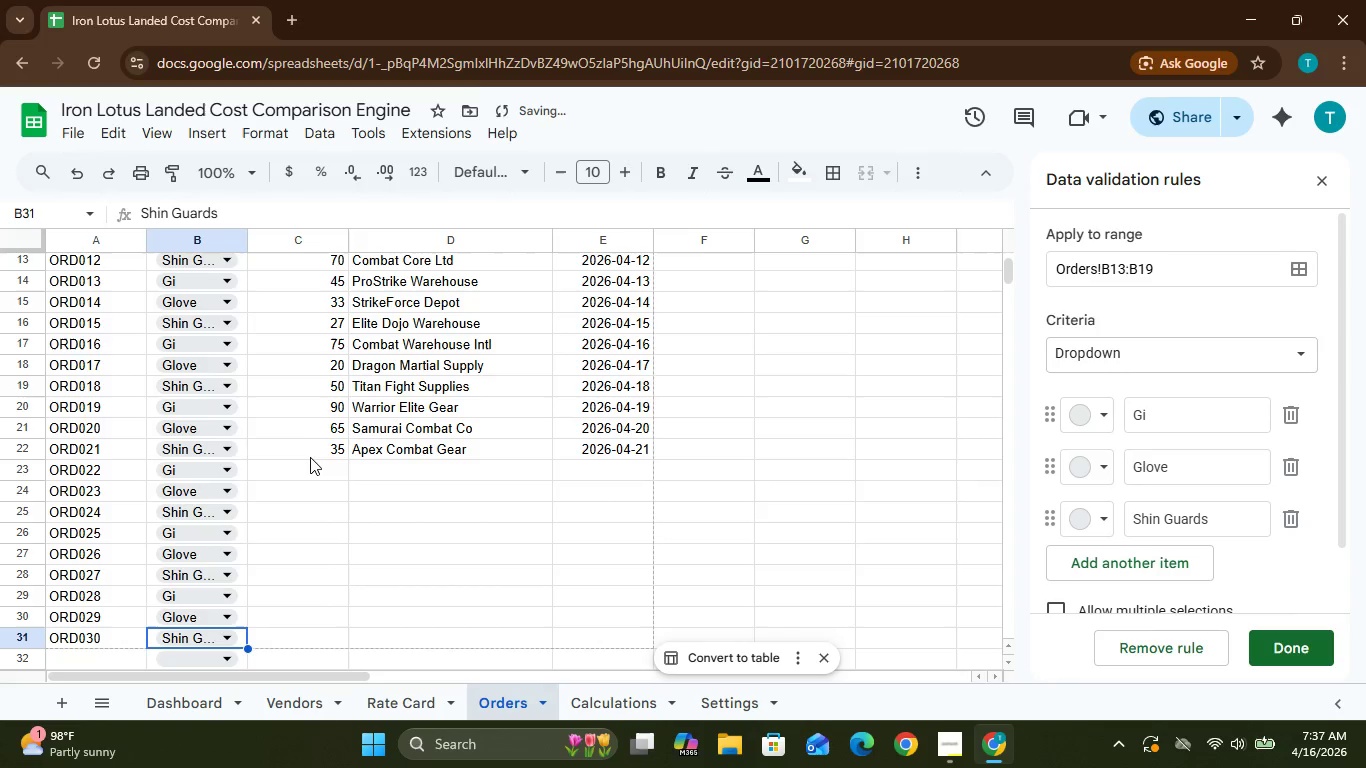 
left_click([308, 465])
 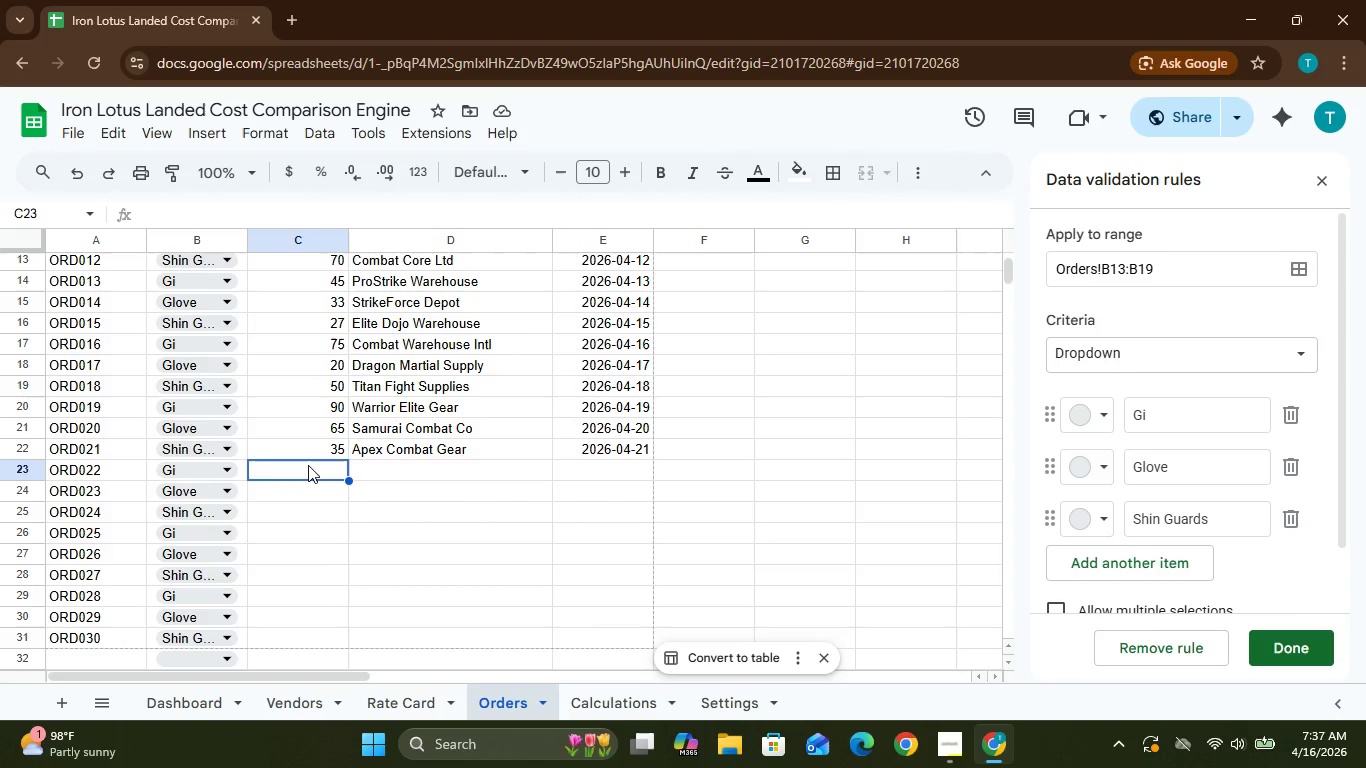 
type(1)
key(Backspace)
type(28[VolumeUp])
 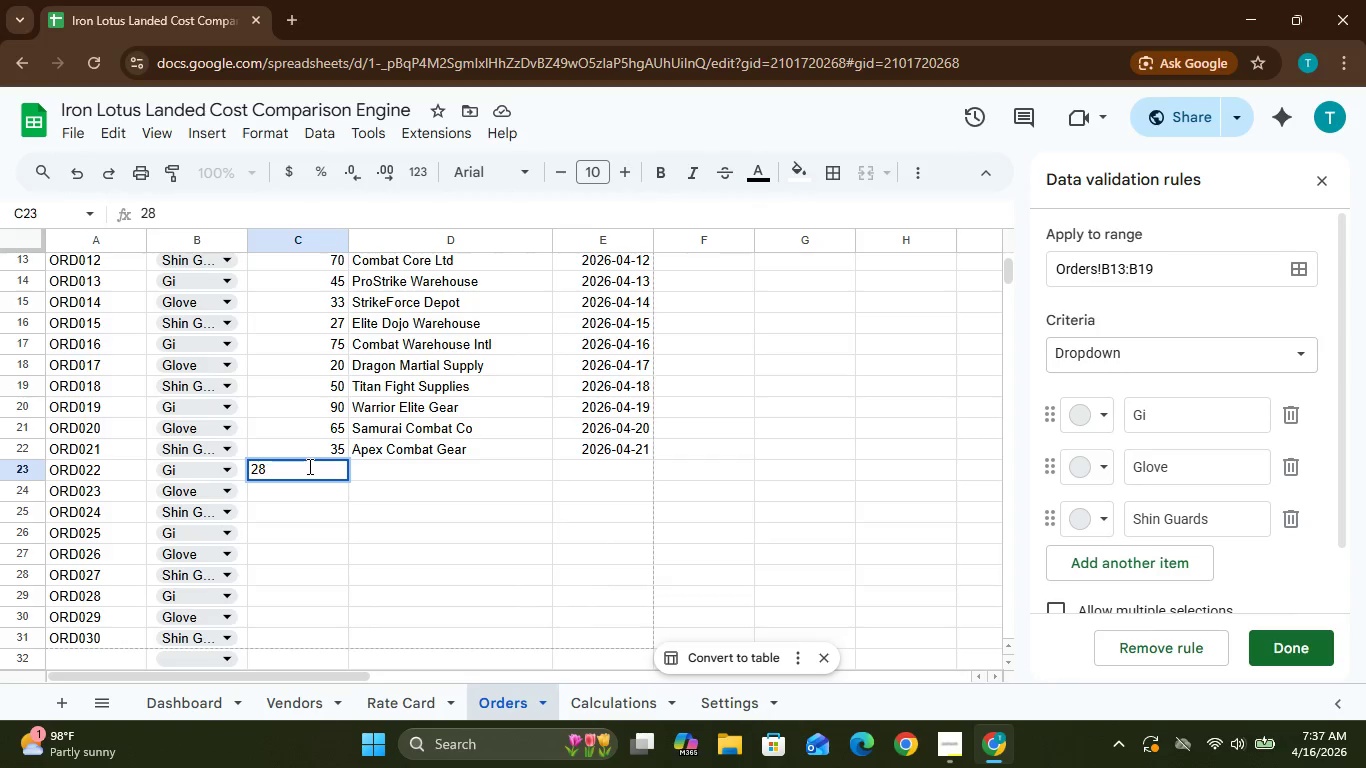 
wait(6.34)
 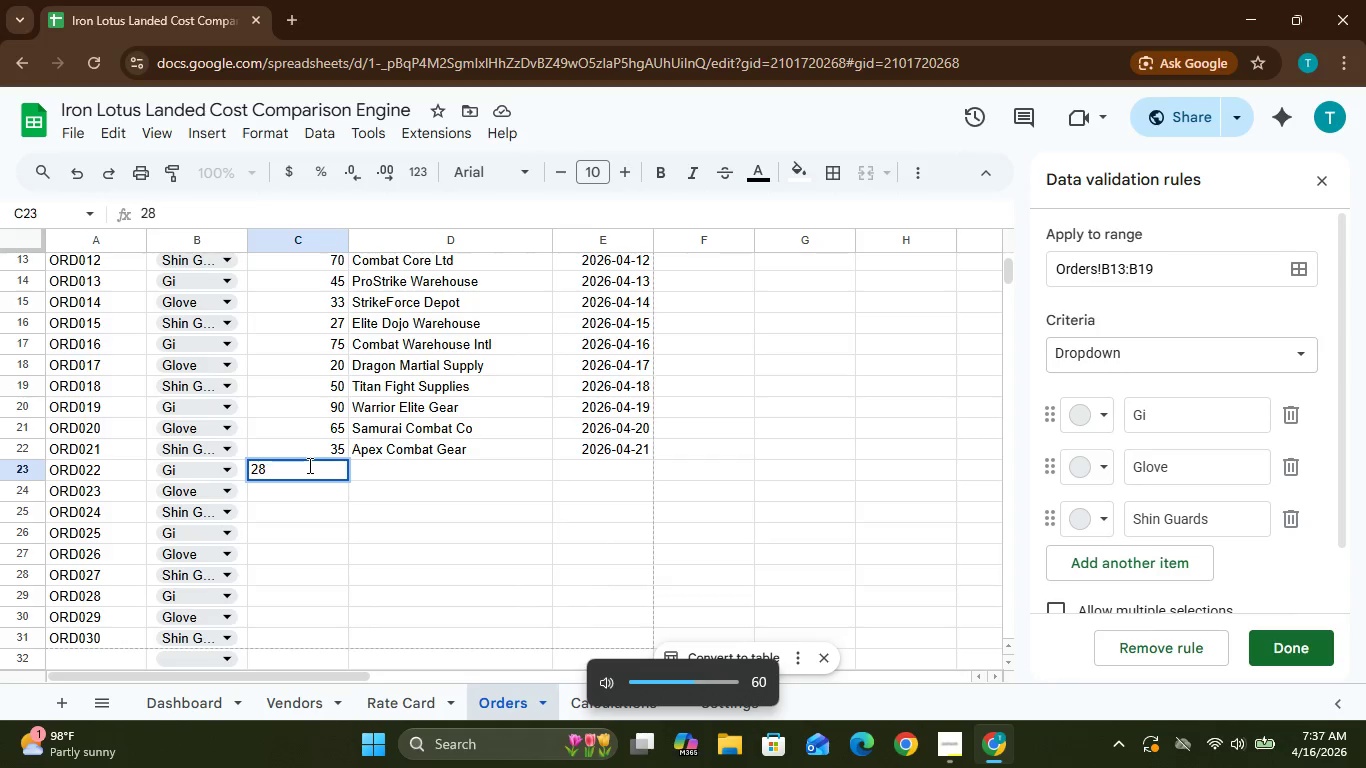 
hold_key(key=ArrowDown, duration=0.39)
 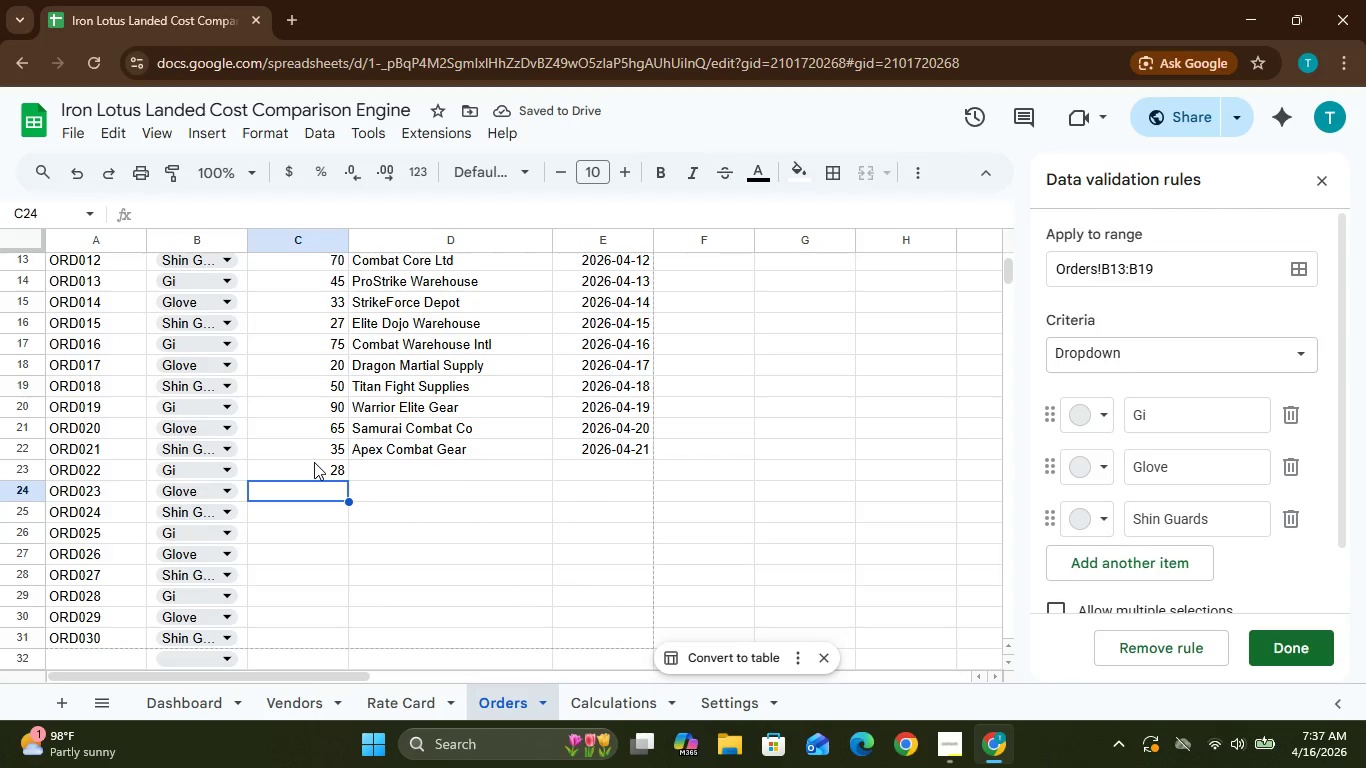 
type(48)
 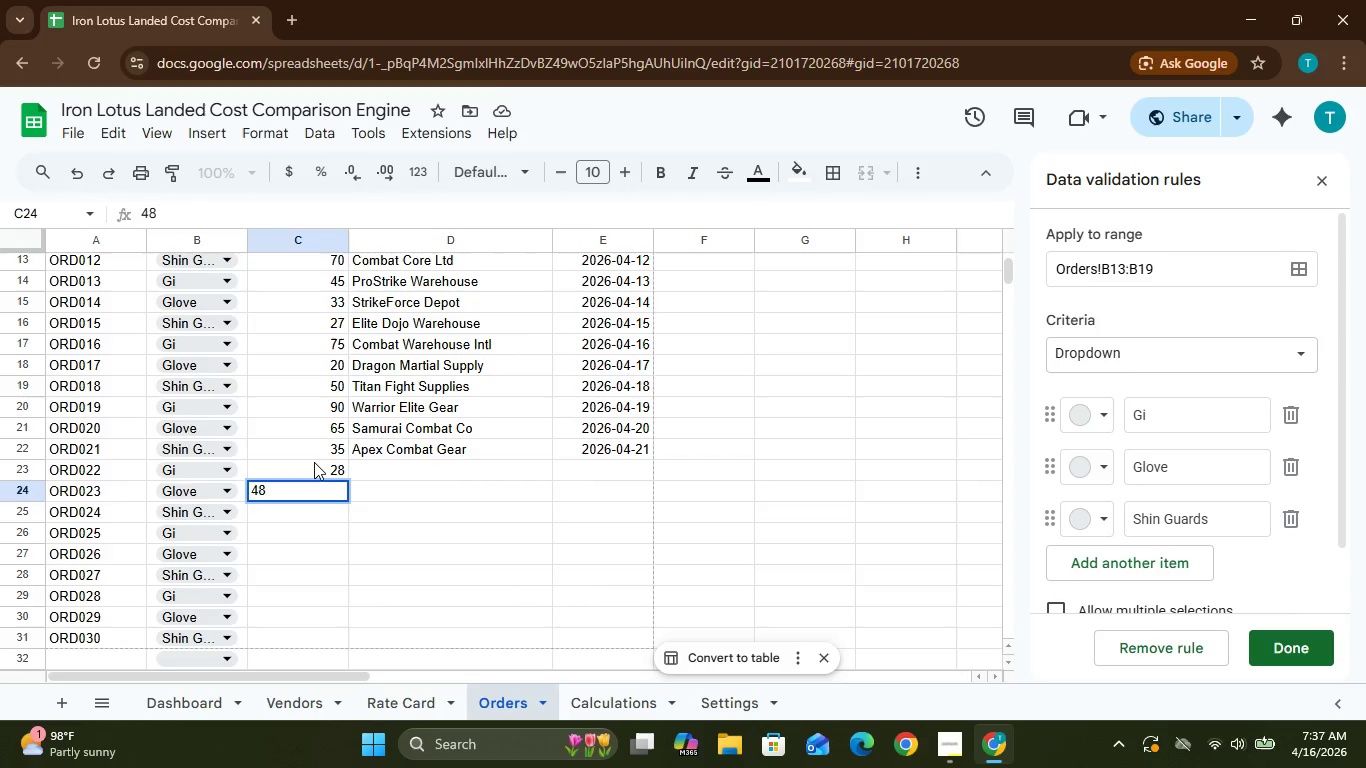 
key(ArrowDown)
 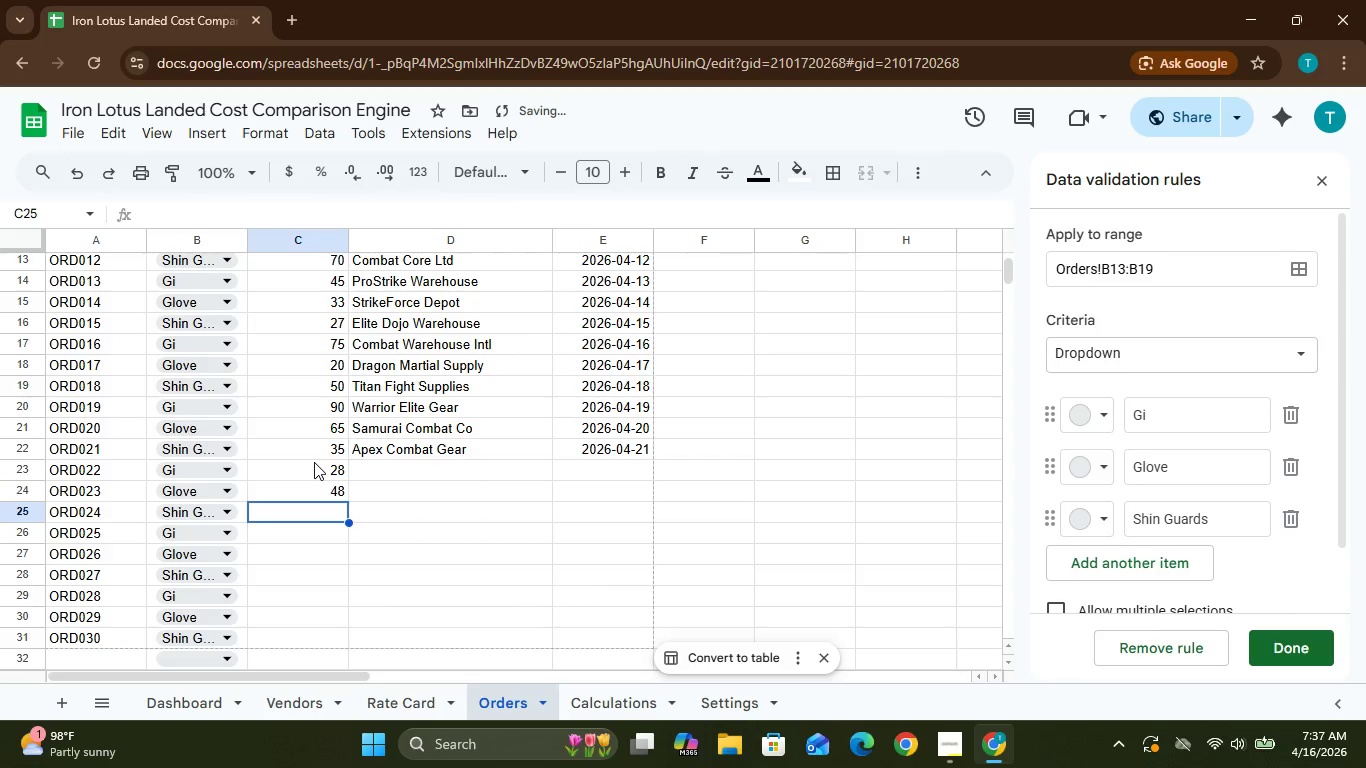 
type(60)
 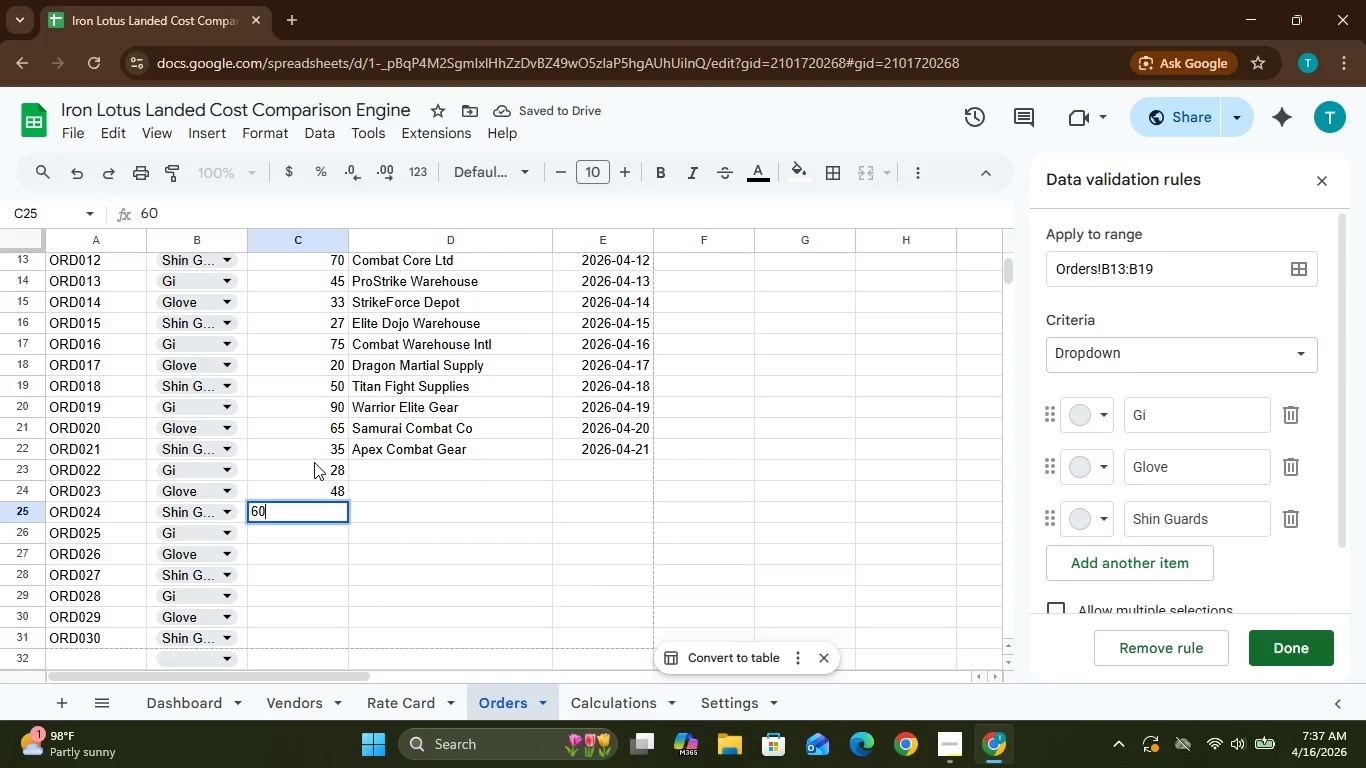 
key(ArrowDown)
 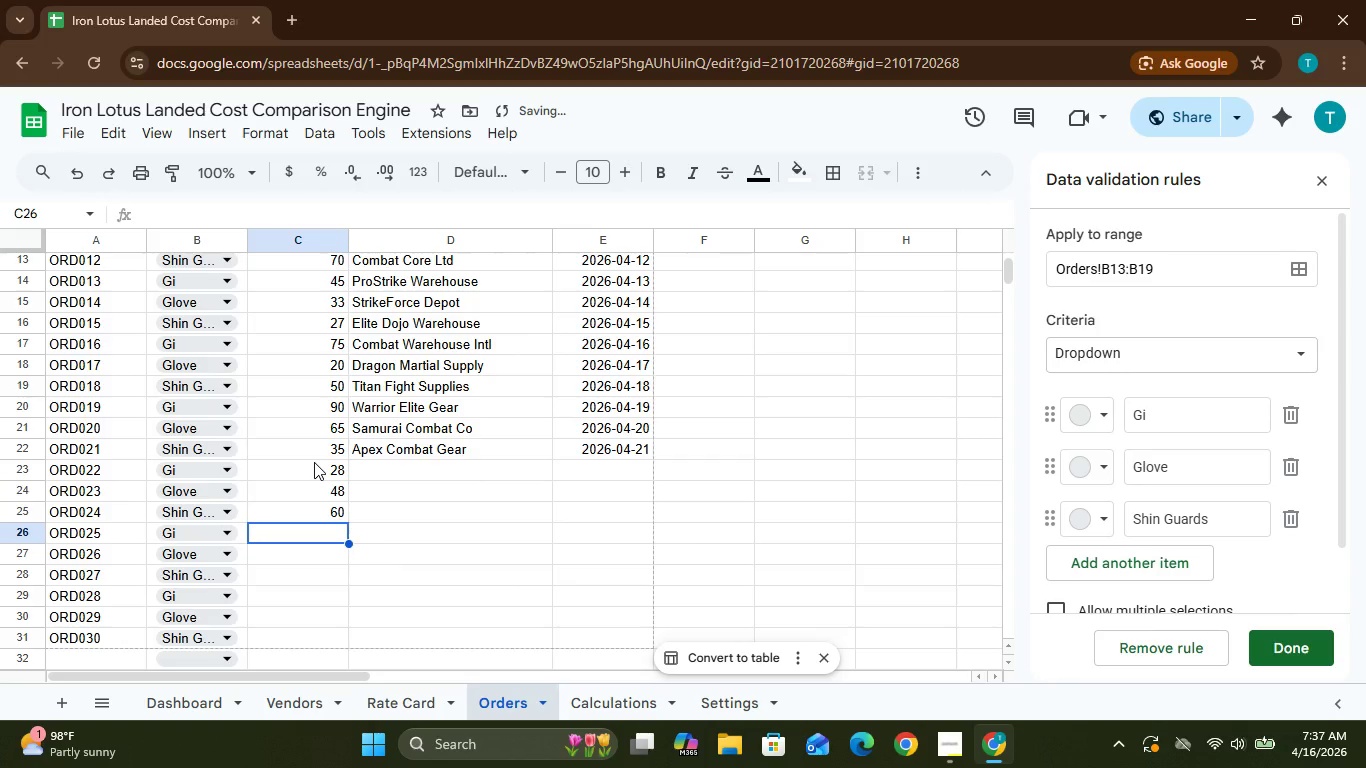 
type(110)
 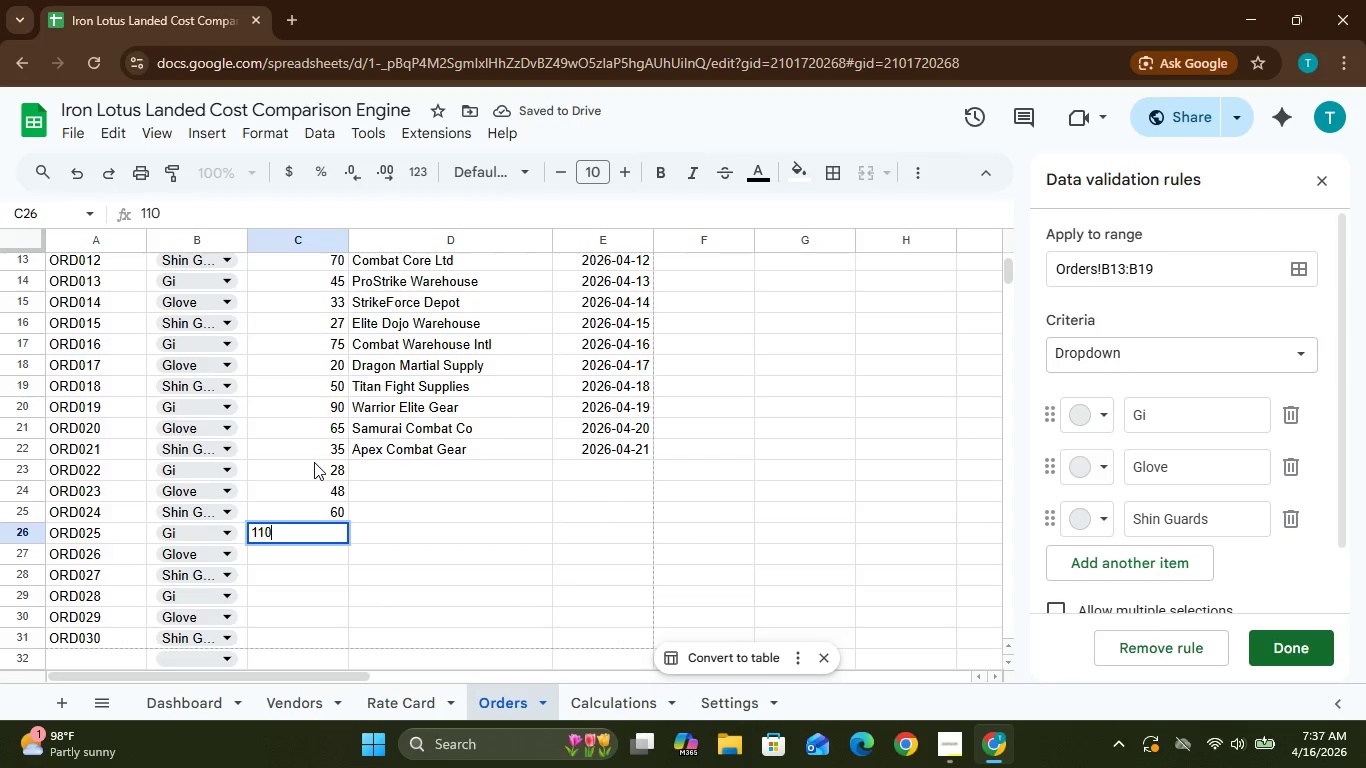 
key(ArrowDown)
 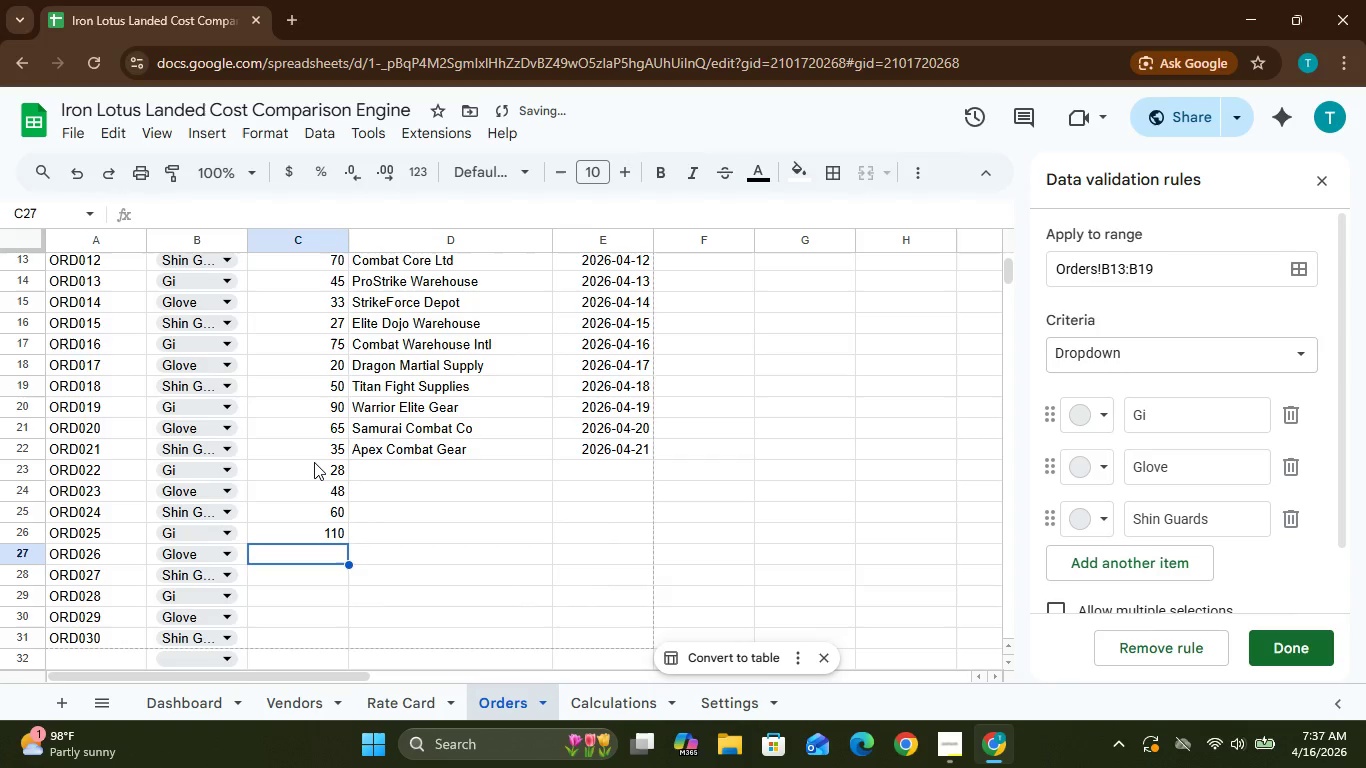 
type(14)
 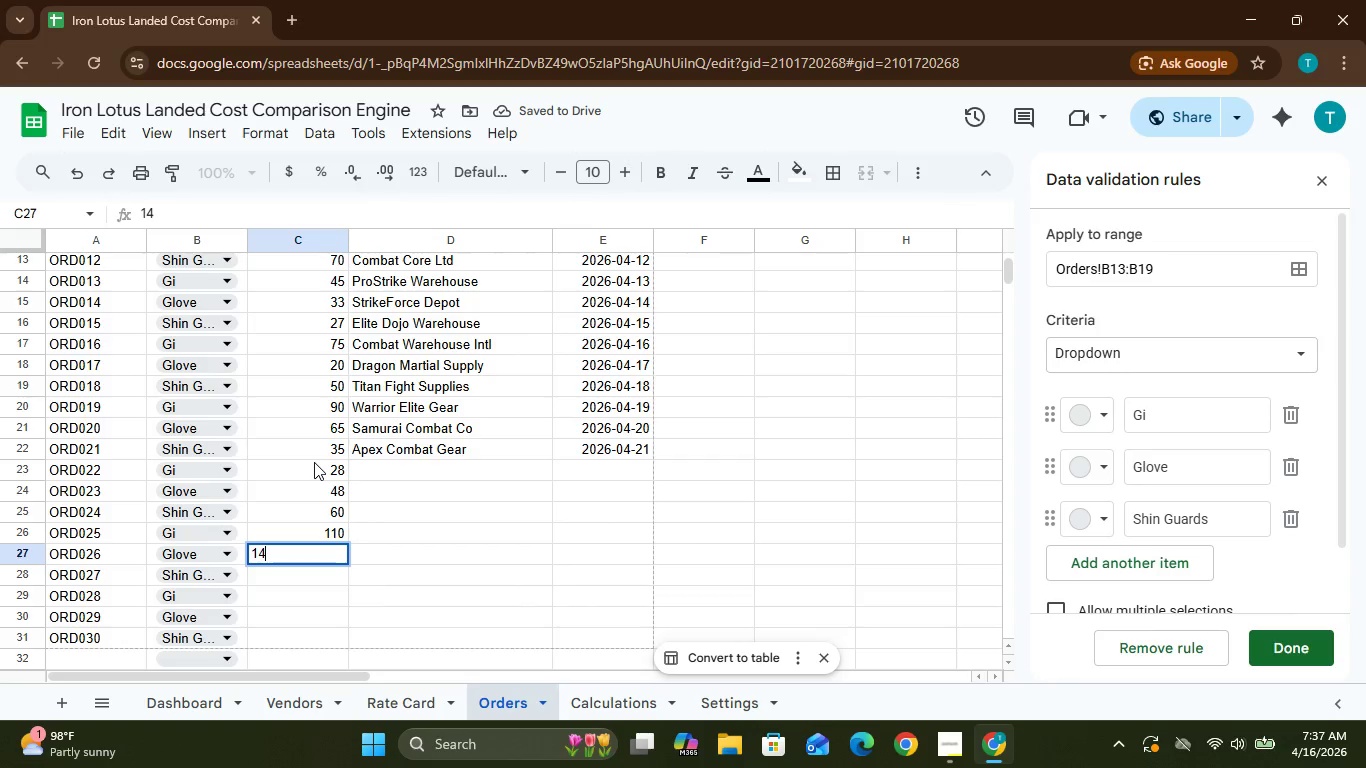 
key(ArrowDown)
 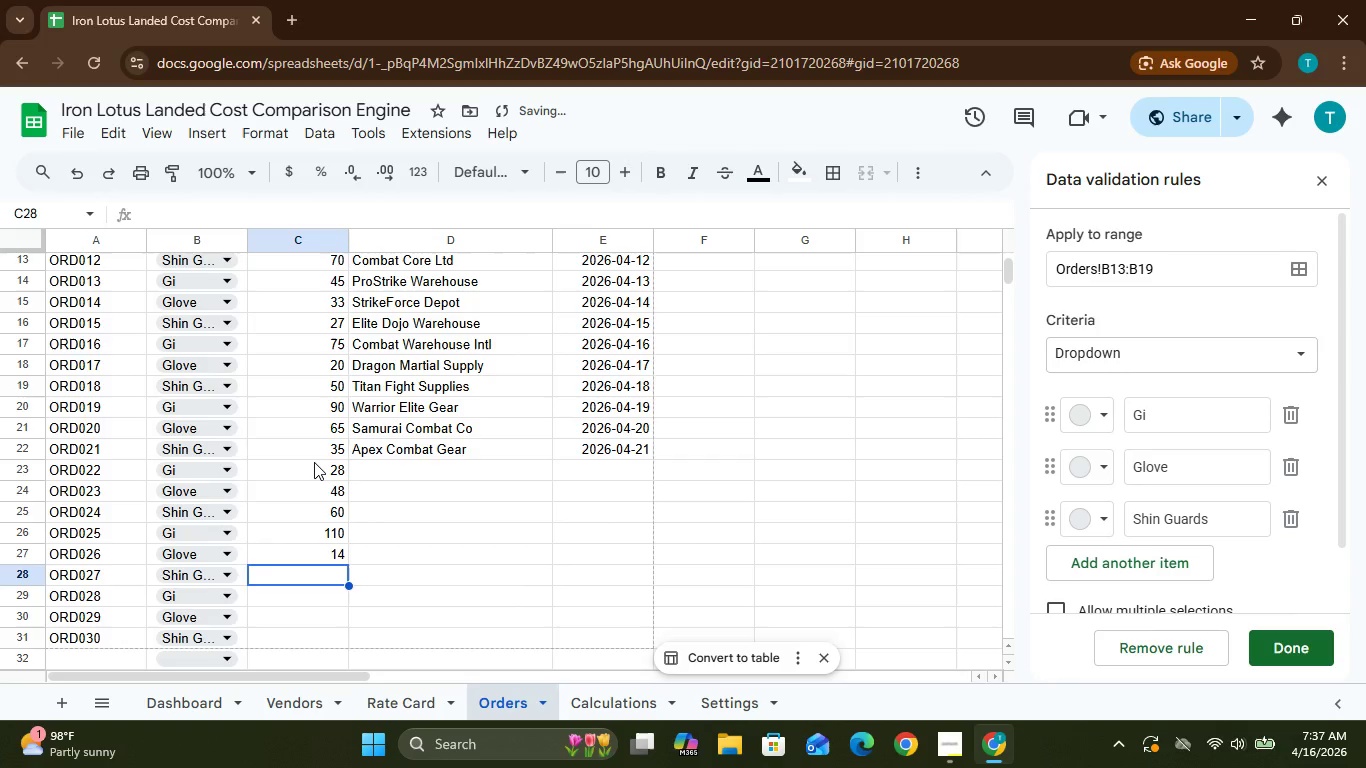 
type(95)
 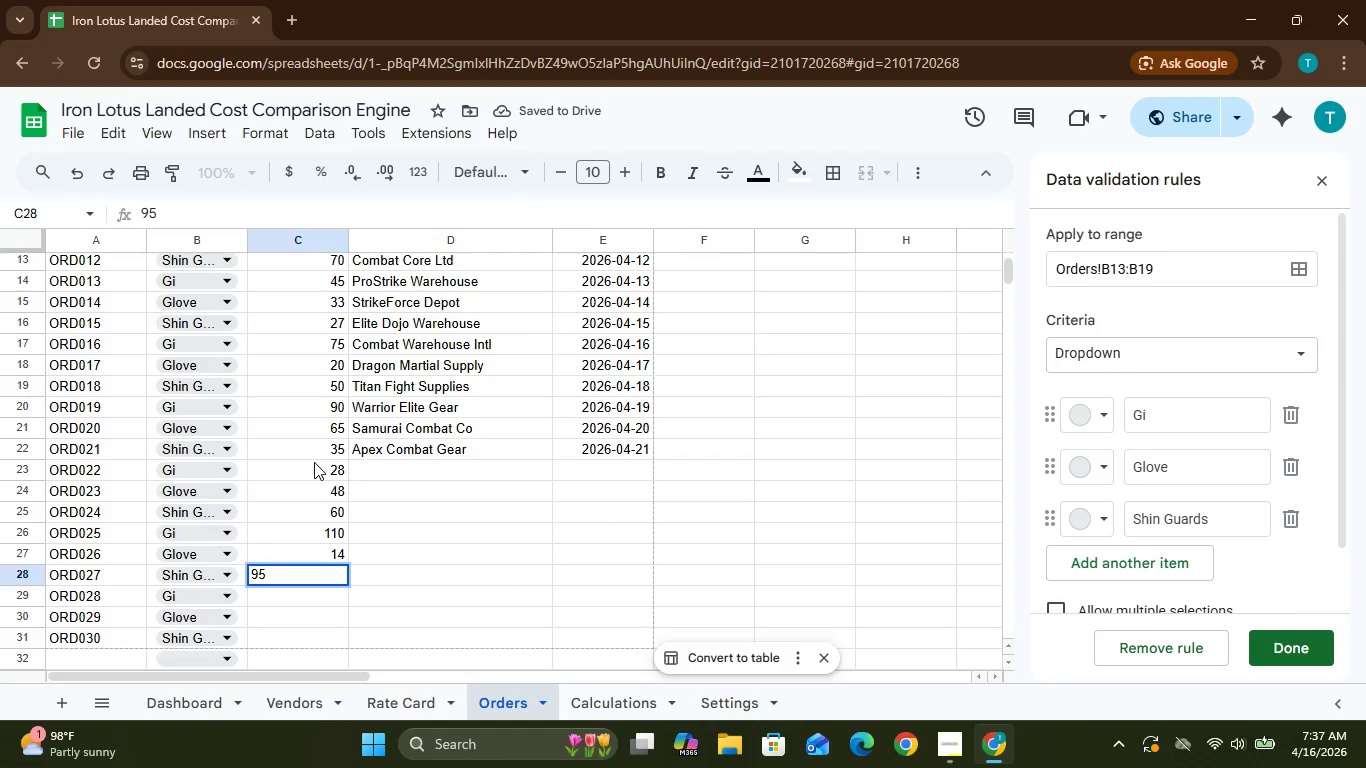 
key(ArrowDown)
 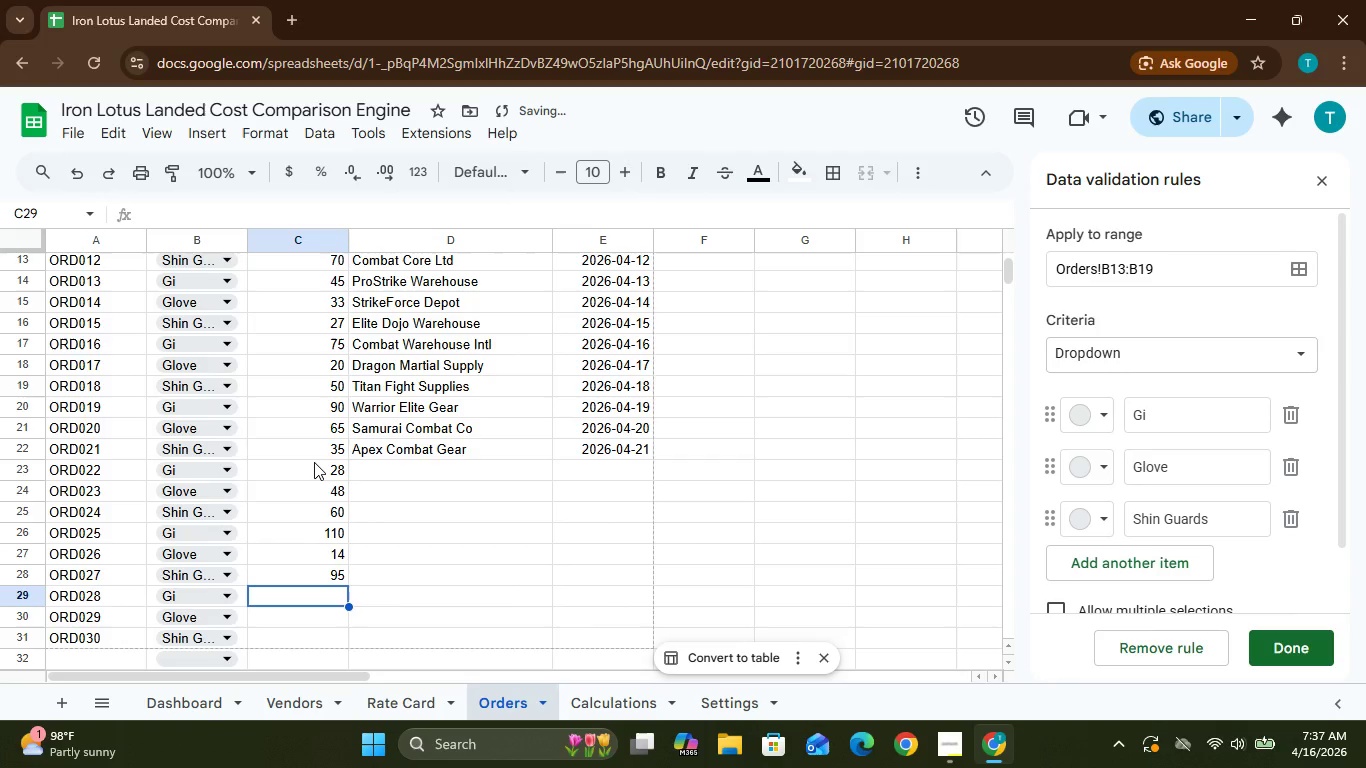 
type(52)
 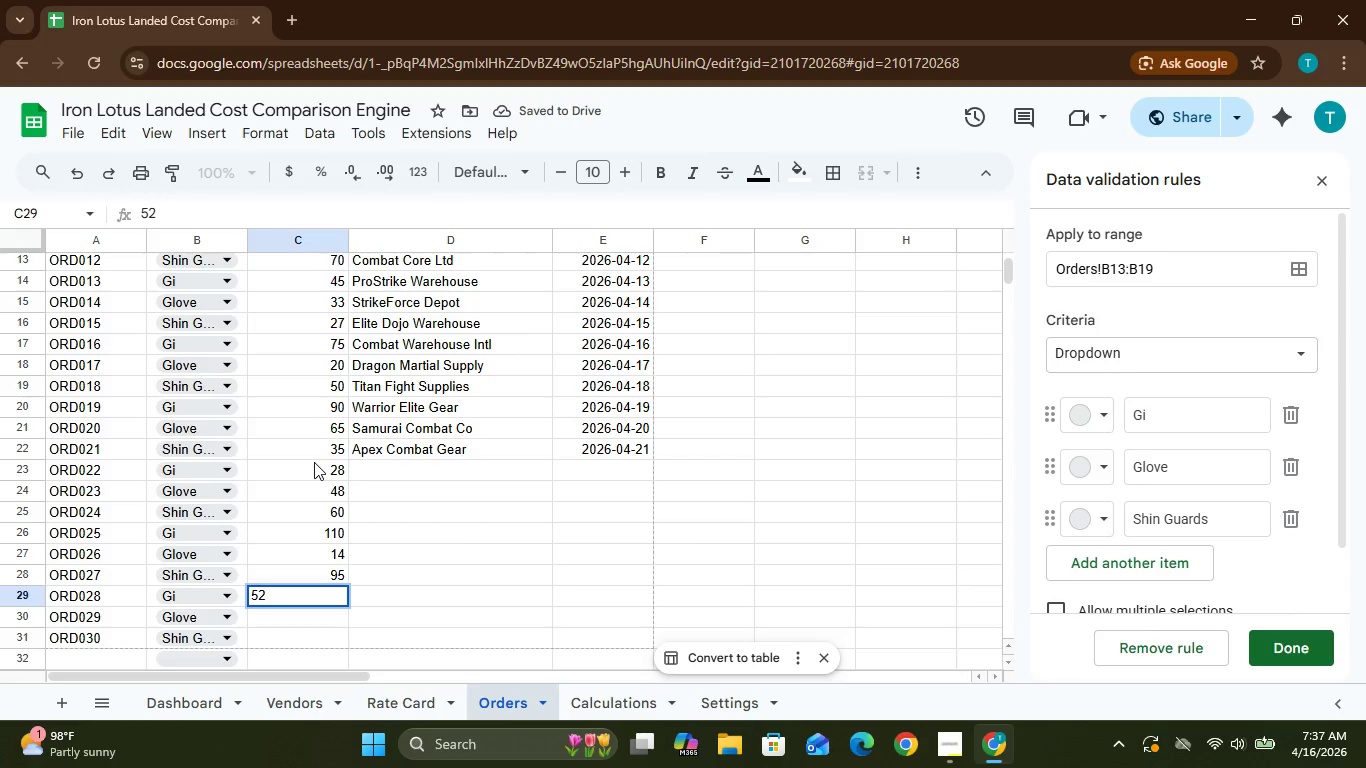 
key(ArrowDown)
 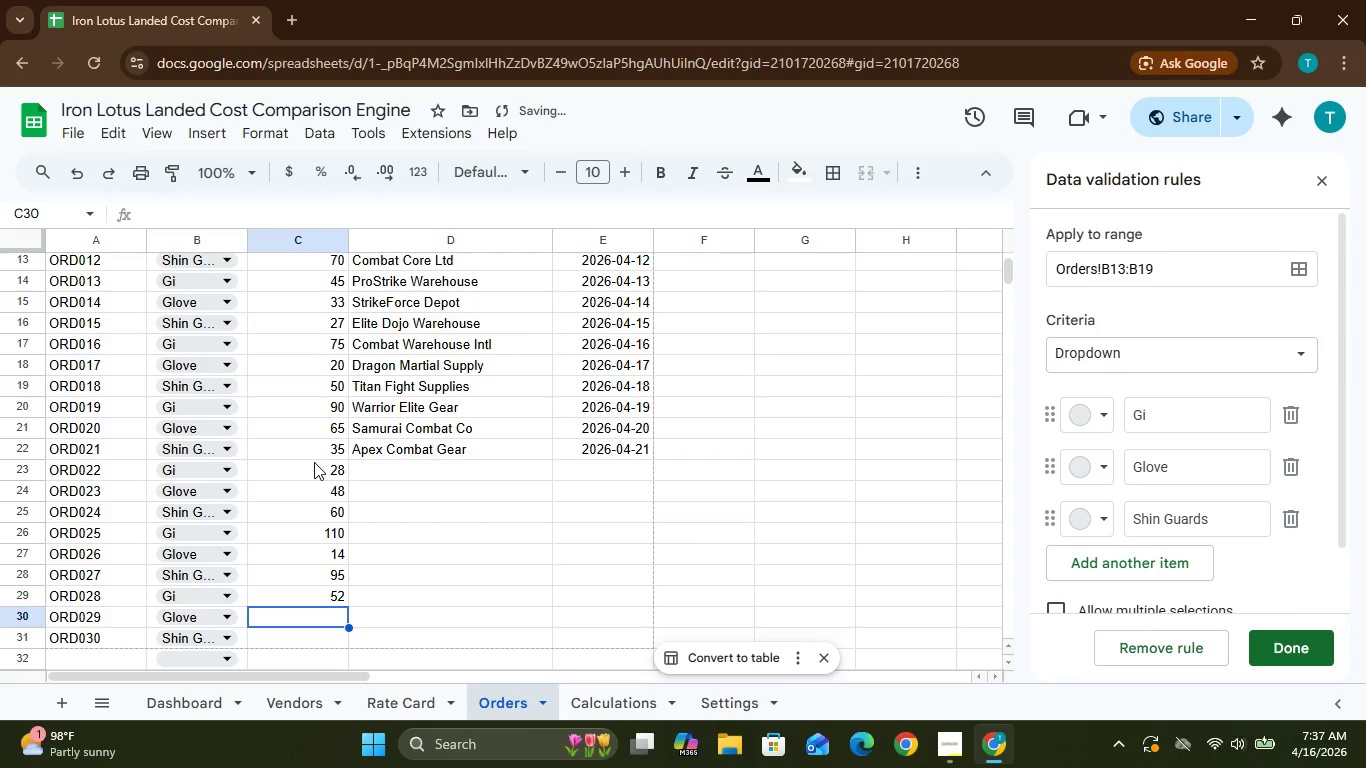 
type(70)
 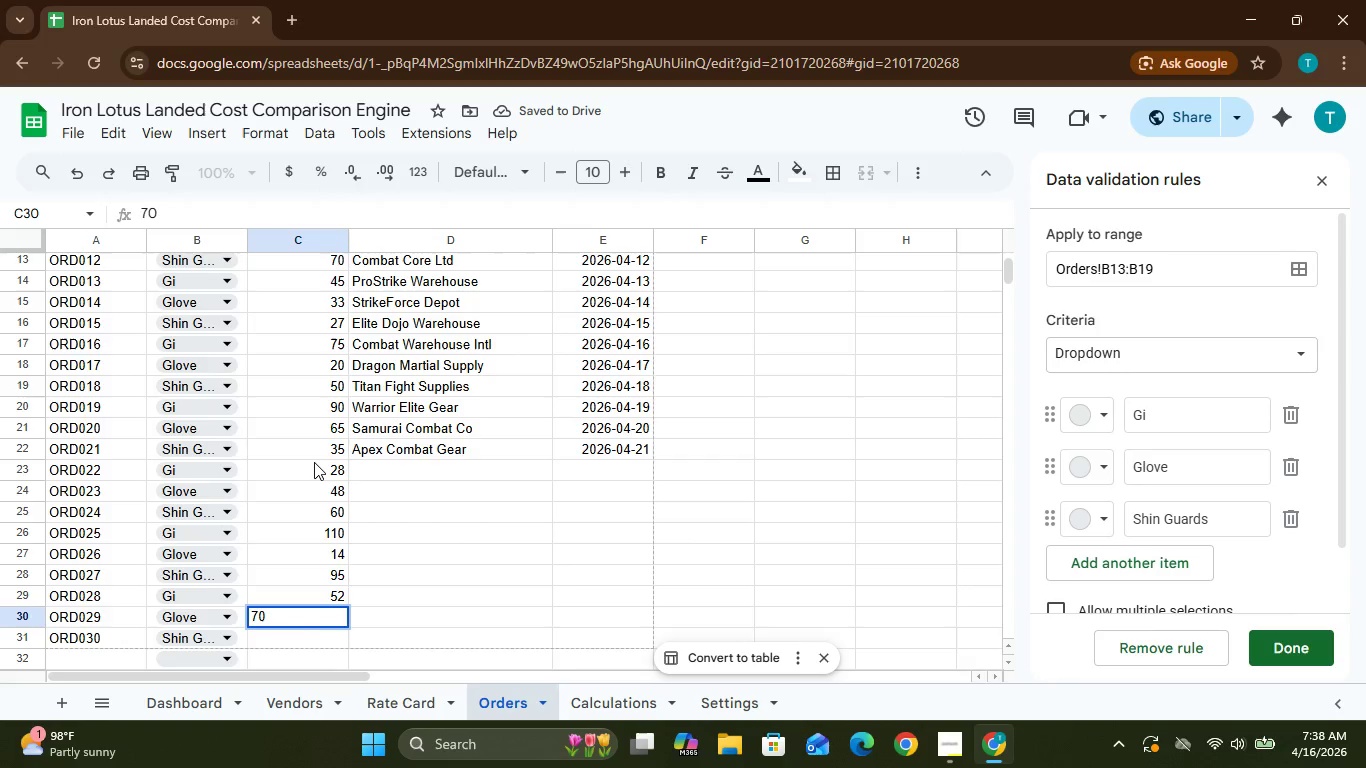 
key(ArrowDown)
 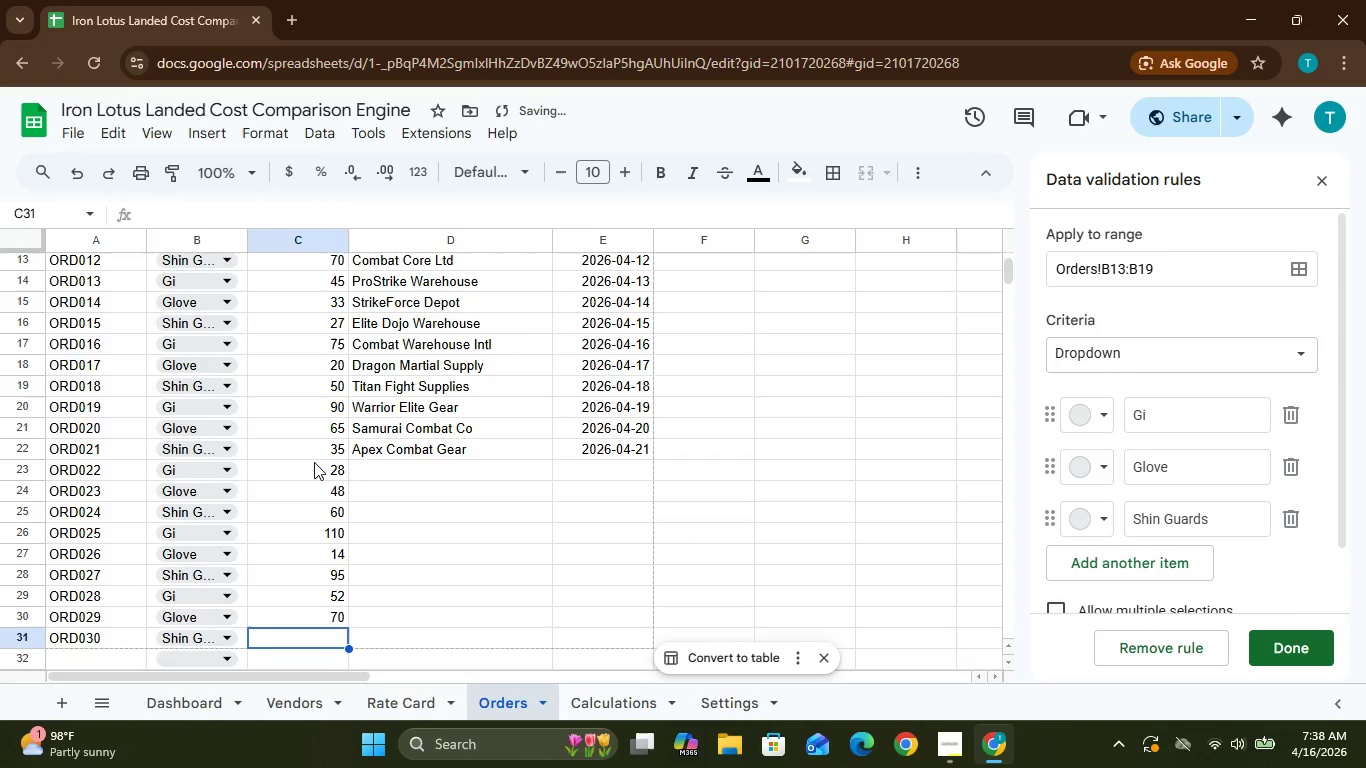 
type(40)
 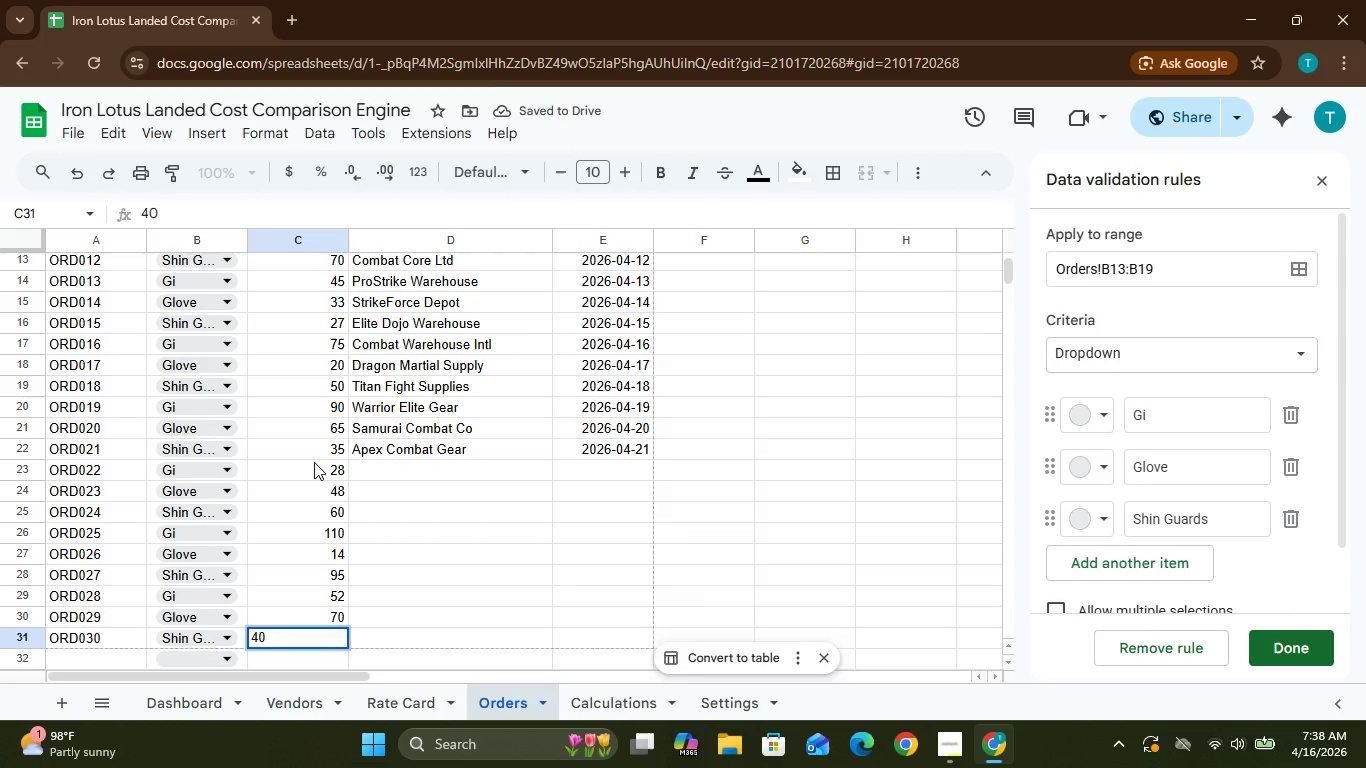 
key(ArrowDown)
 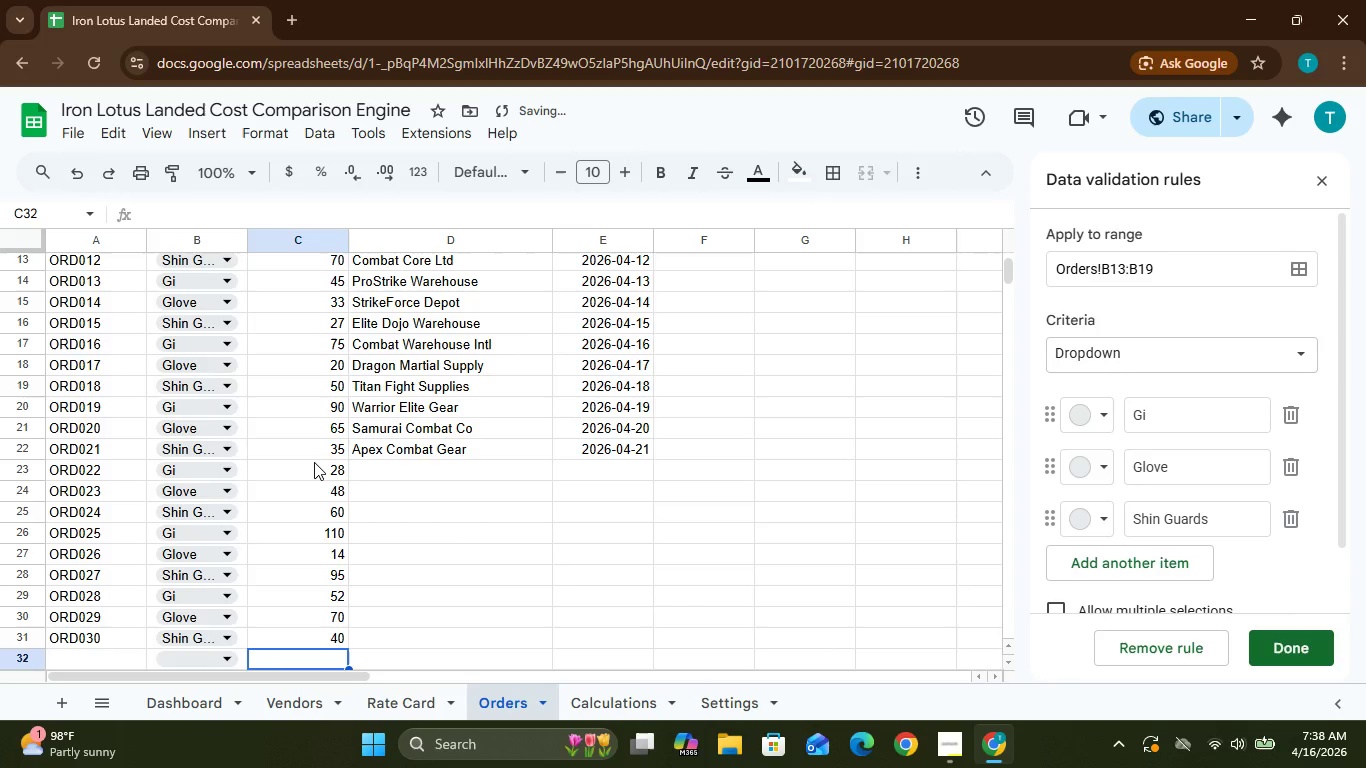 
key(ArrowRight)
 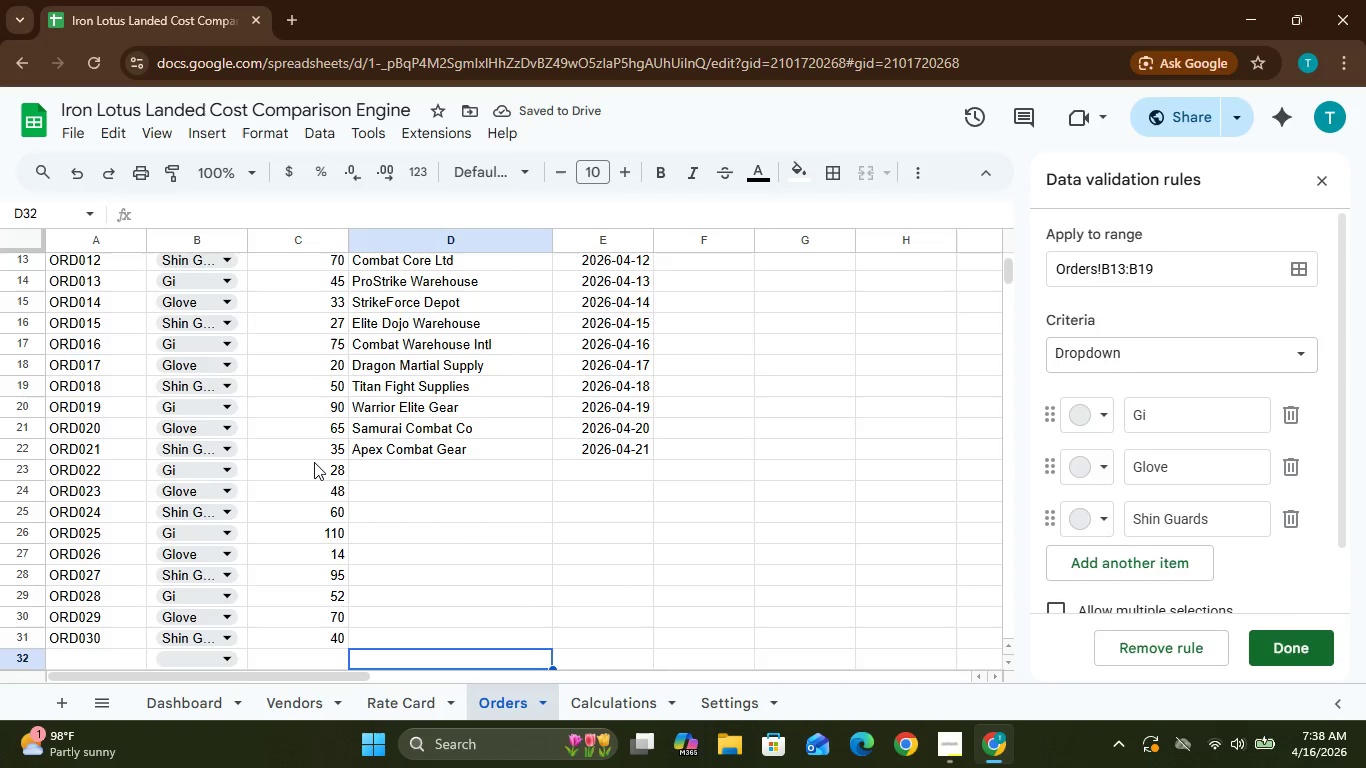 
key(ArrowUp)
 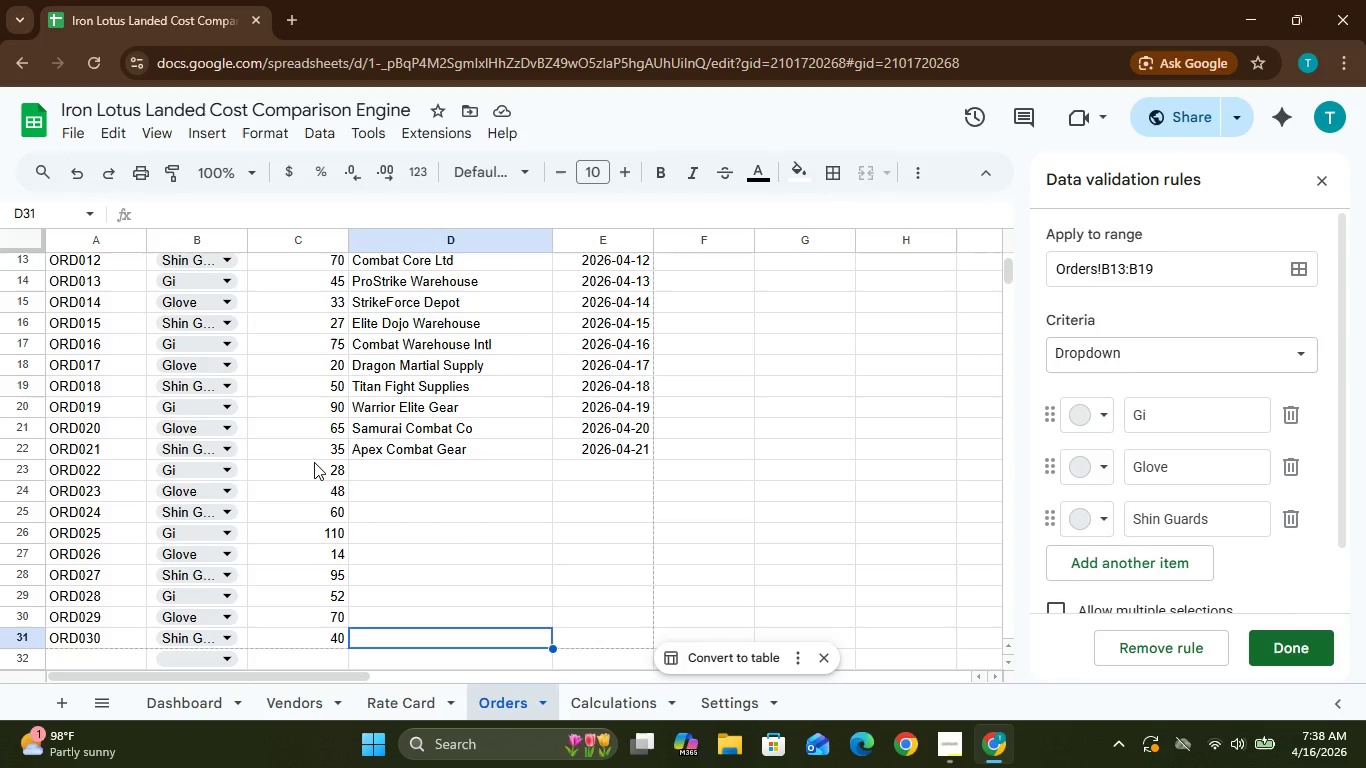 
wait(6.56)
 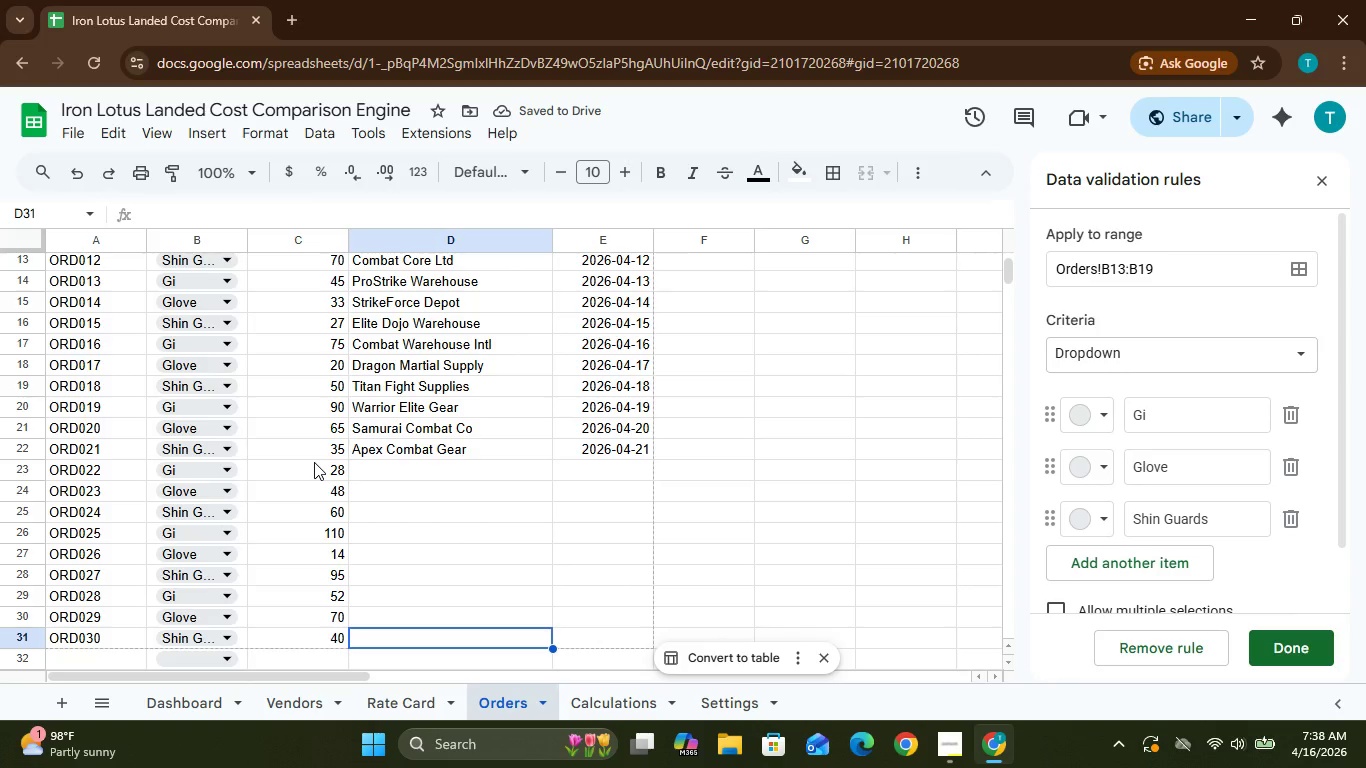 
type(Dragu)
key(Backspace)
type(on)
 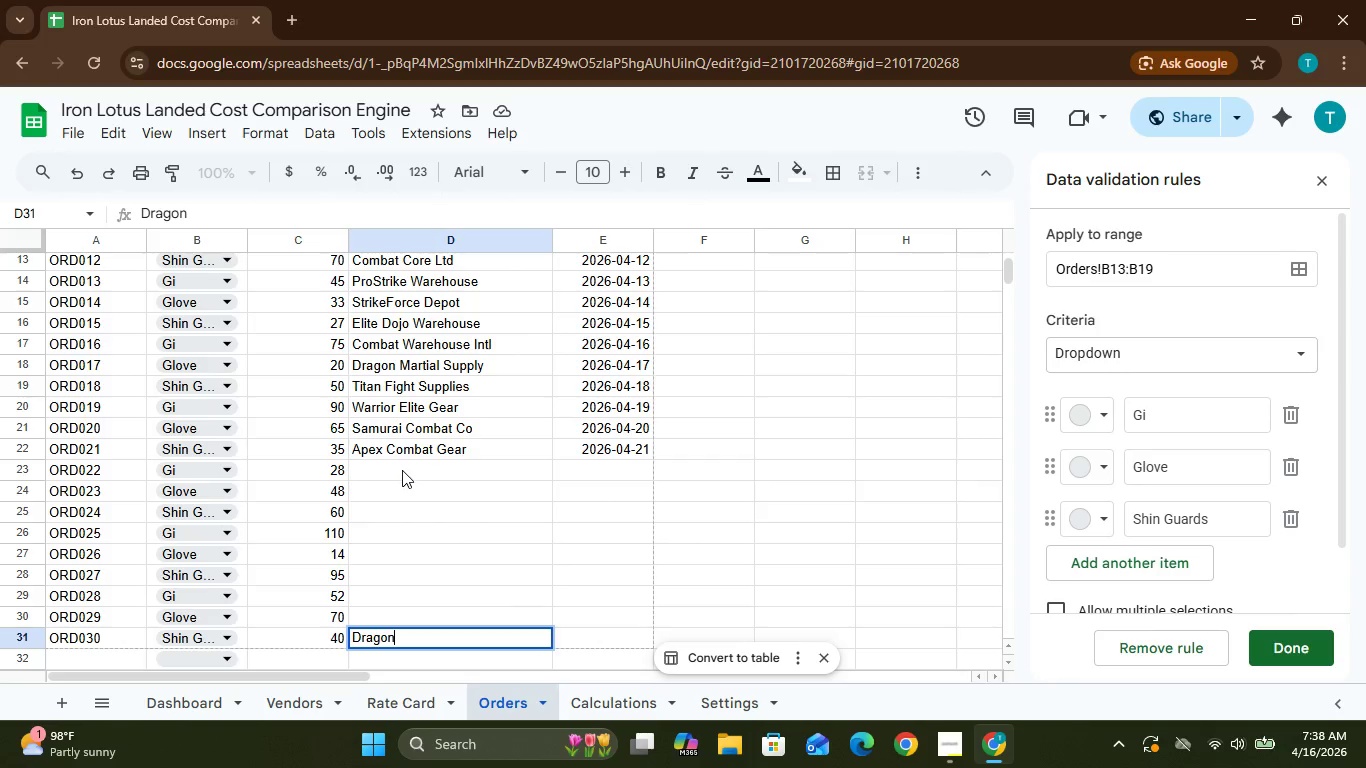 
wait(7.66)
 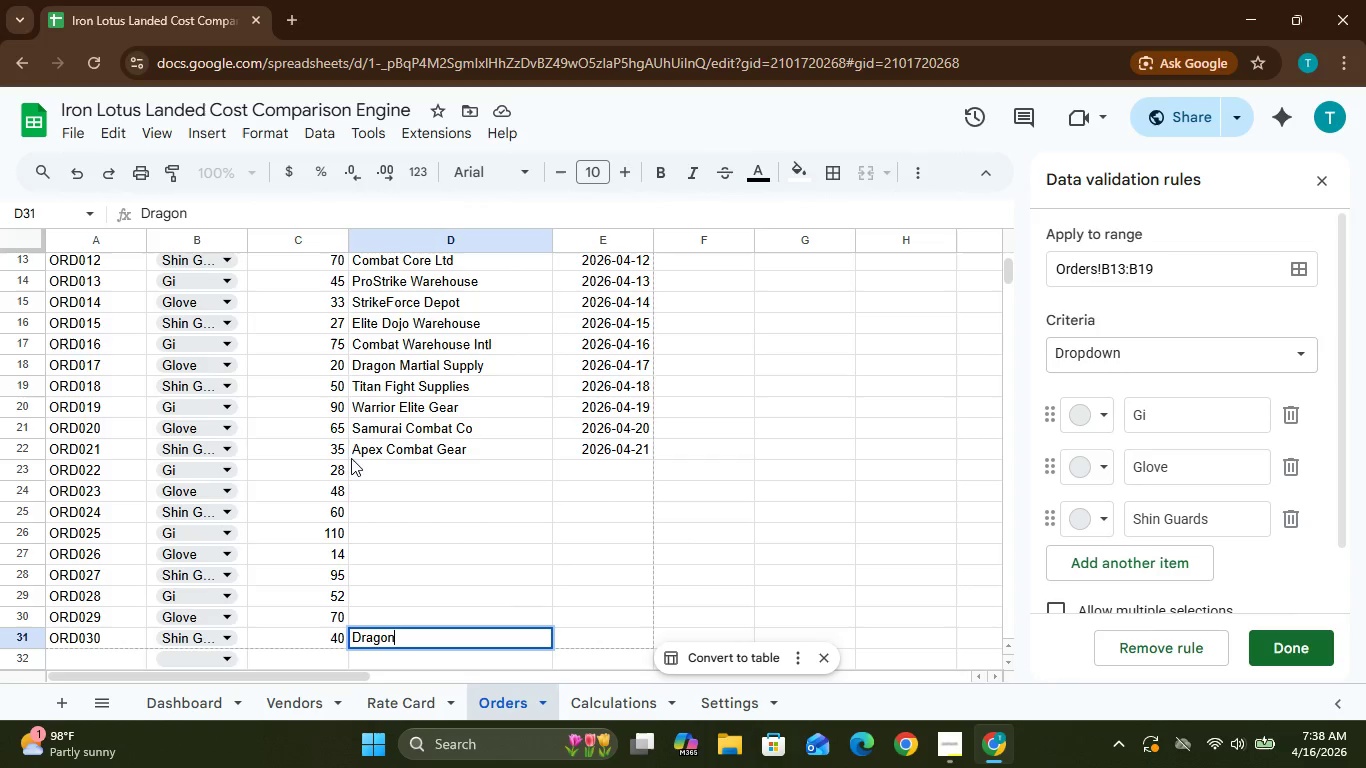 
type( Martial)
 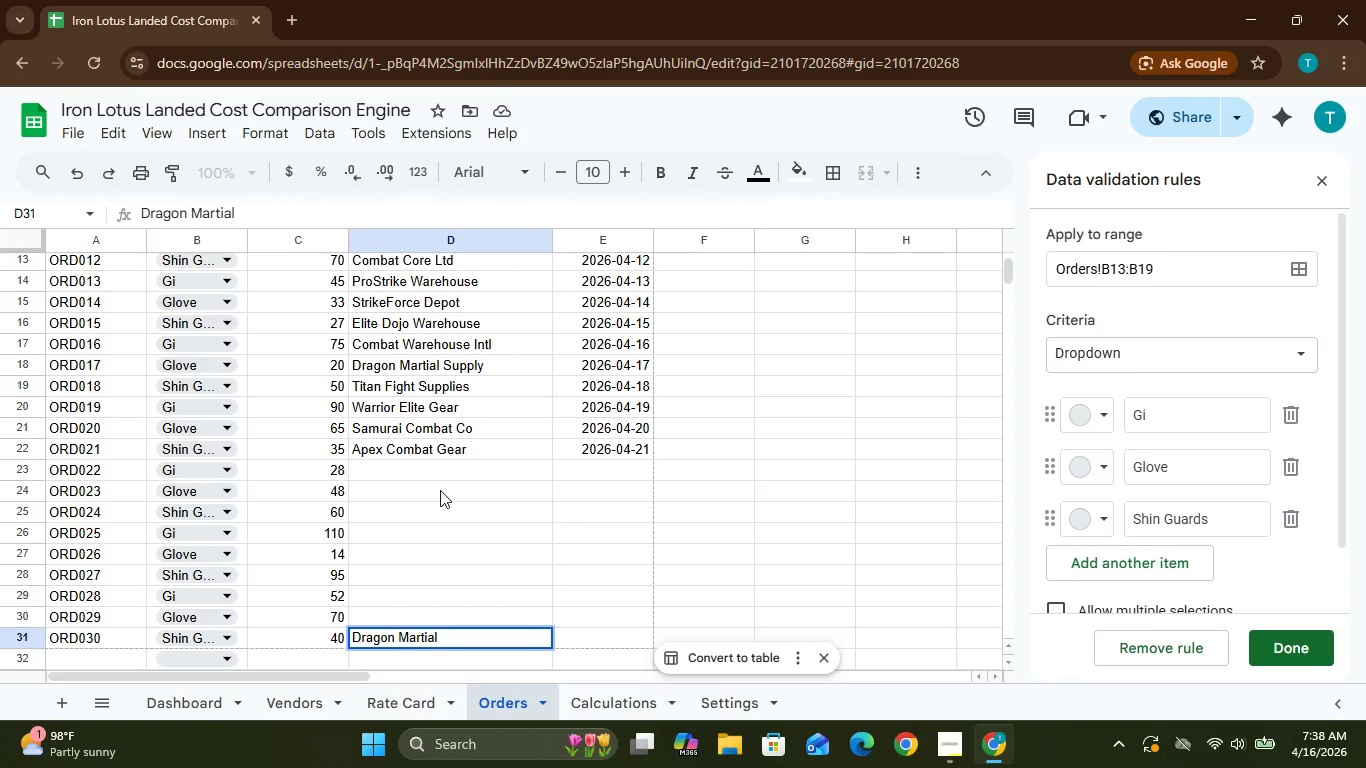 
wait(5.34)
 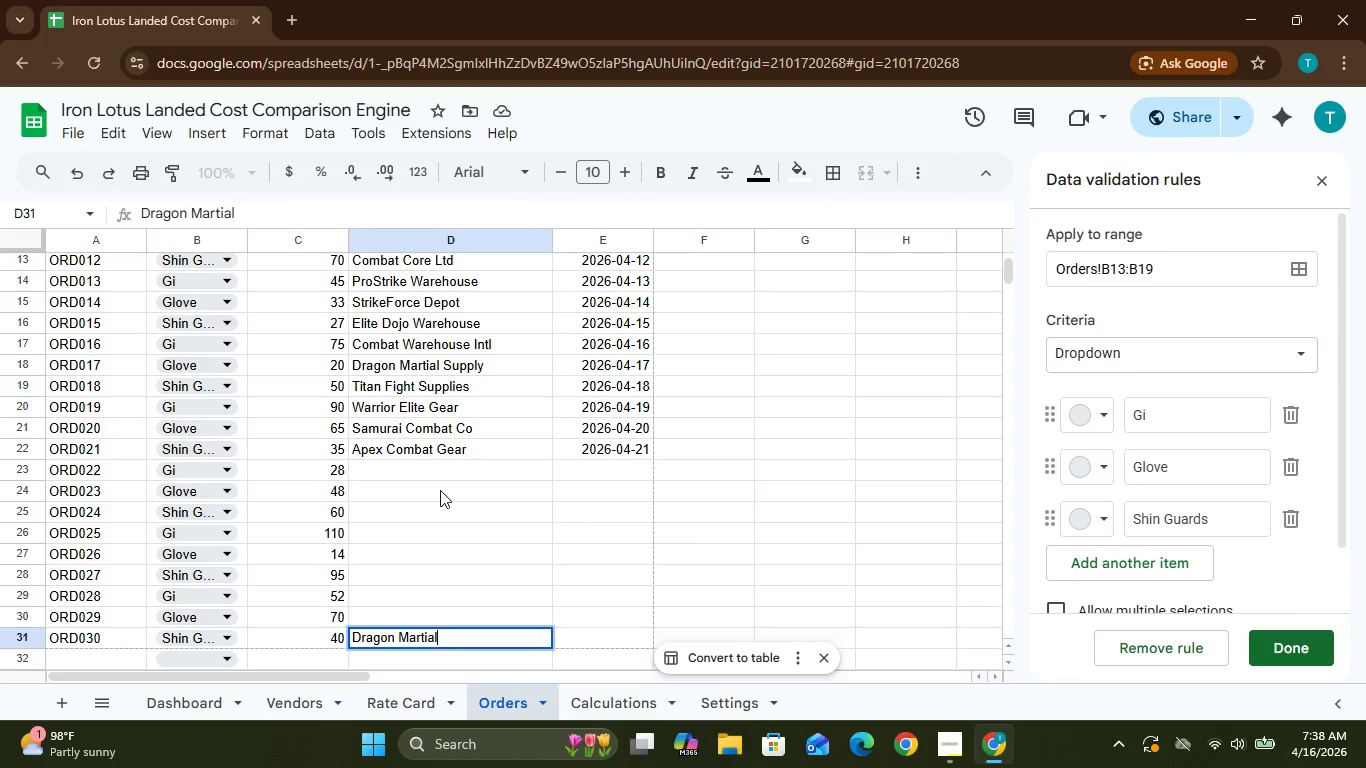 
type( Sy)
key(Backspace)
type(upply)
 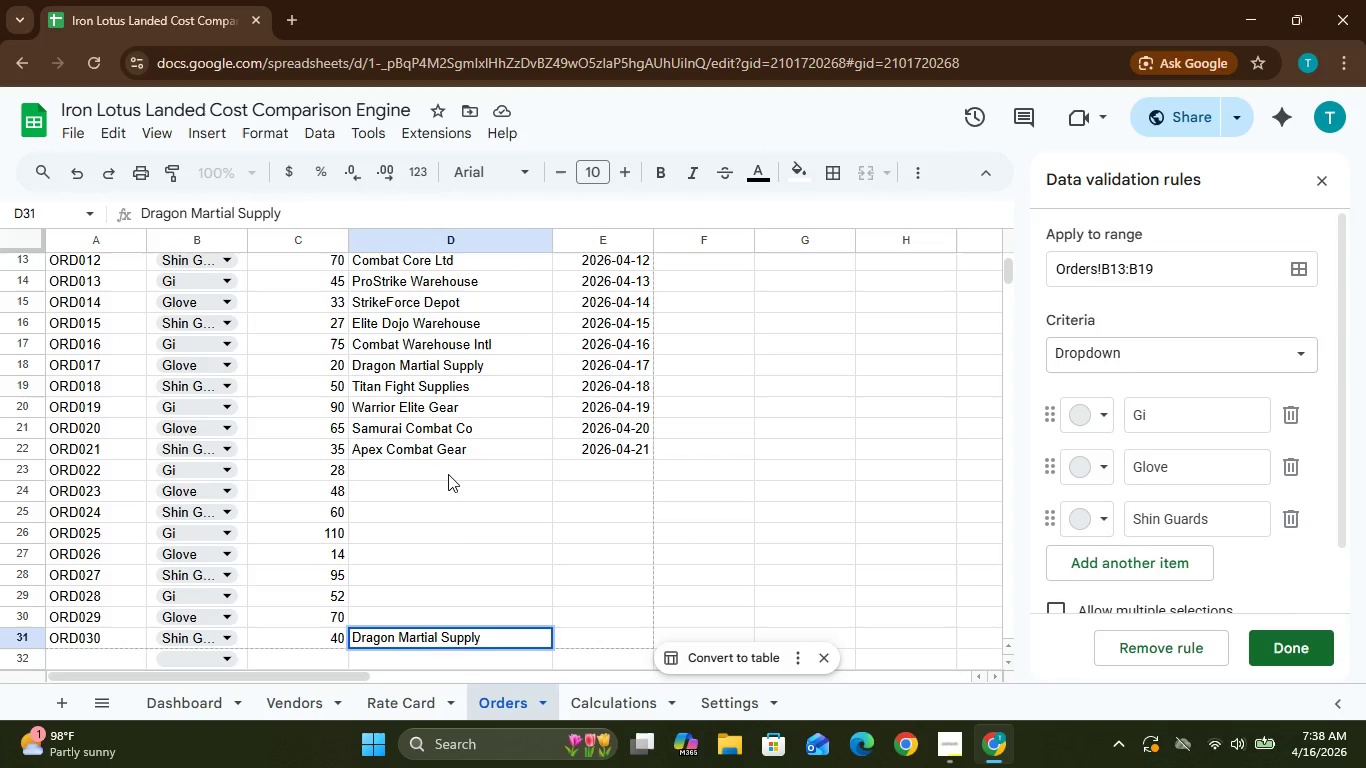 
key(ArrowUp)
 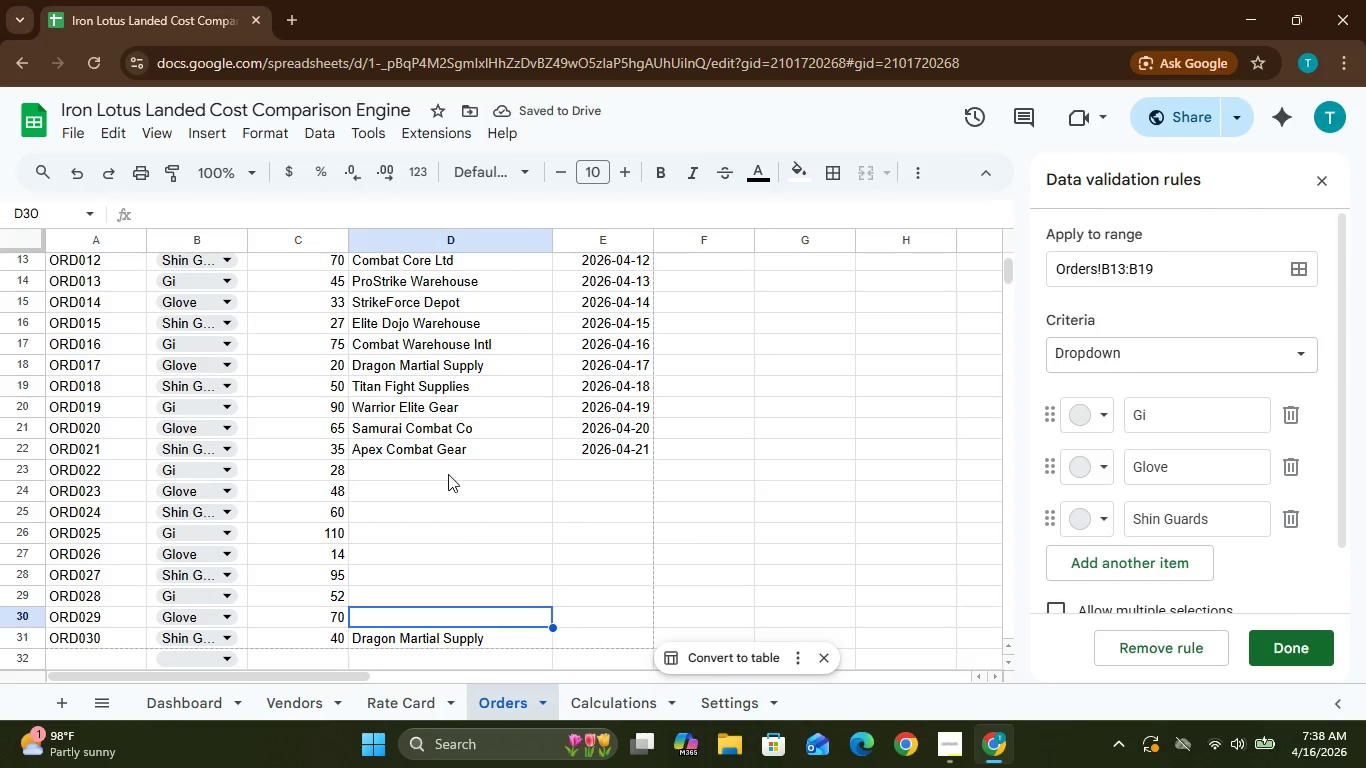 
type(Combat w)
key(Backspace)
type(Warehouse)
 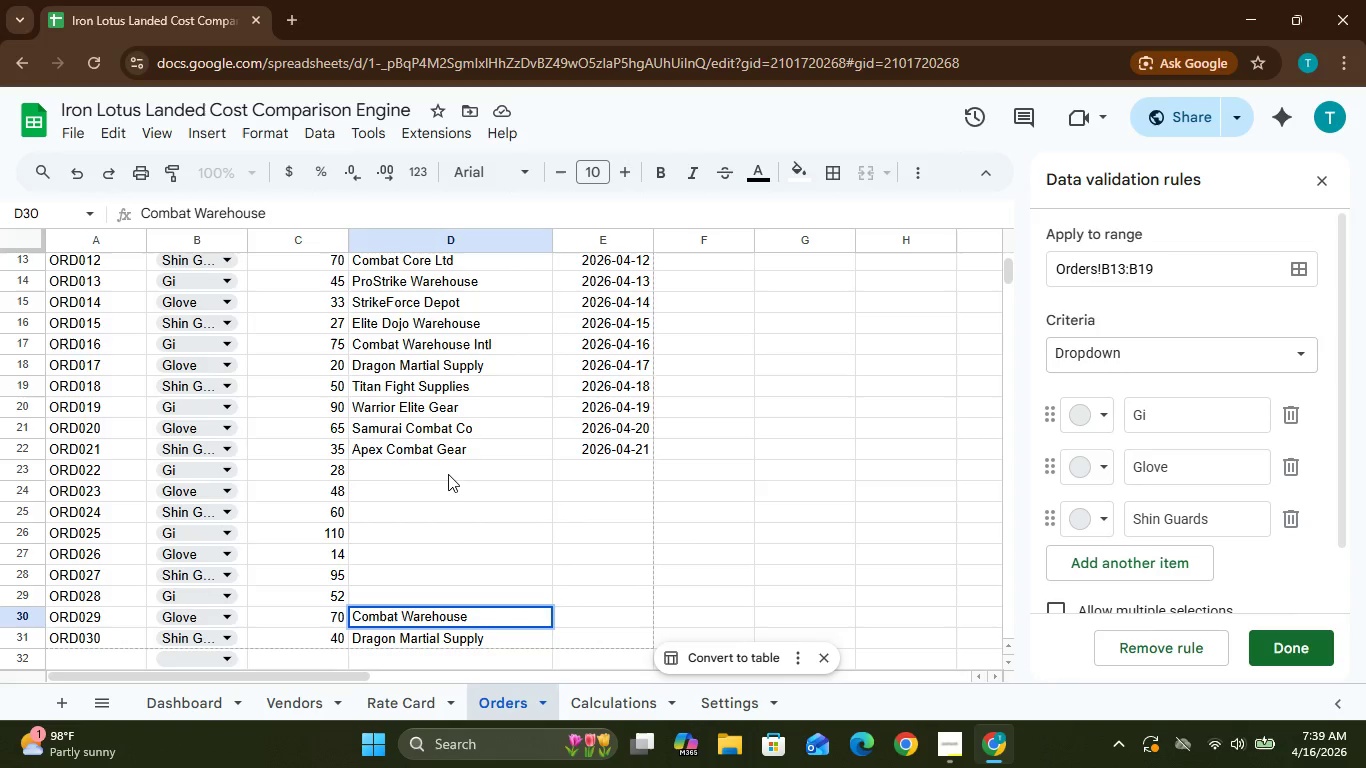 
wait(16.83)
 